 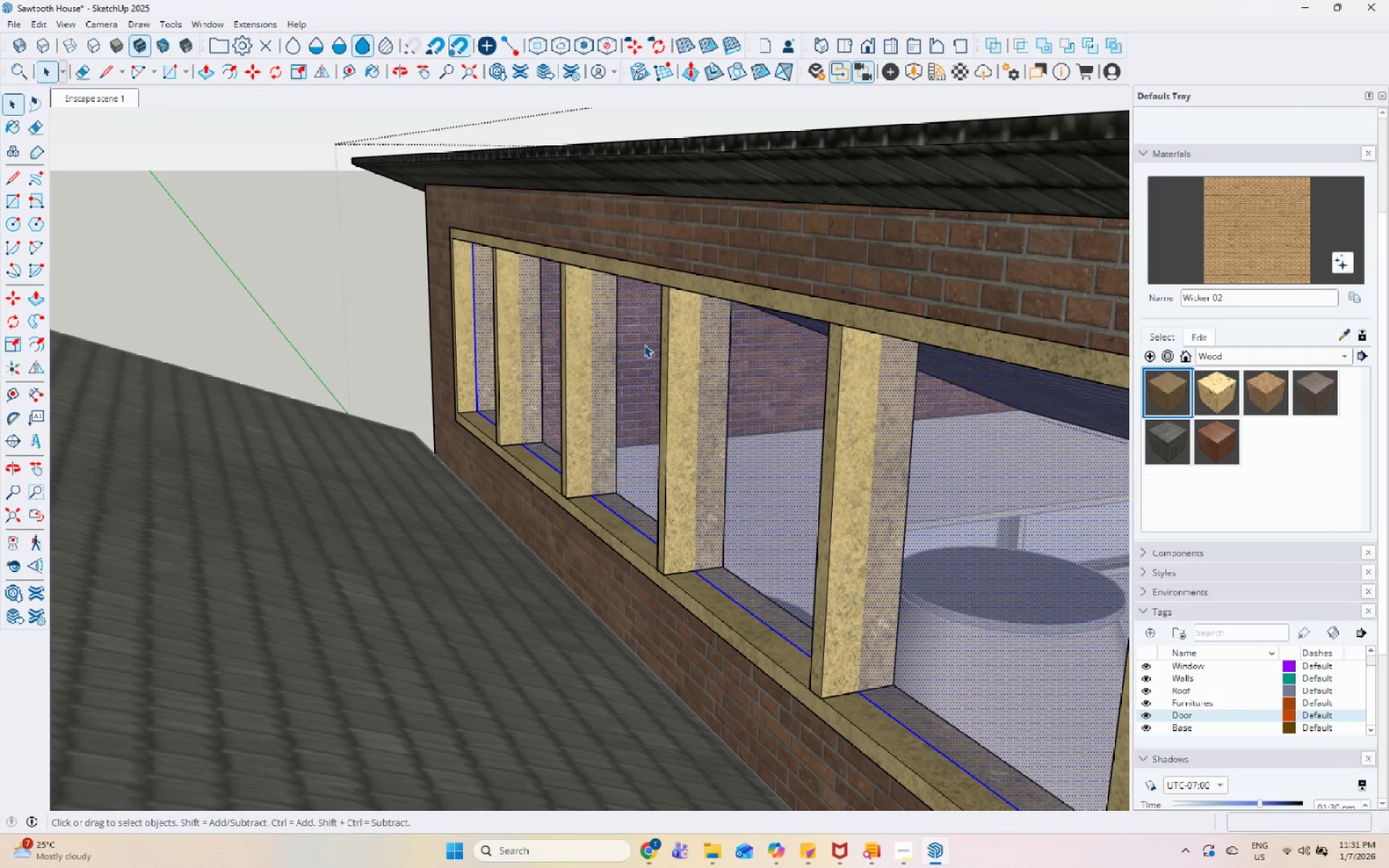 
triple_click([644, 344])
 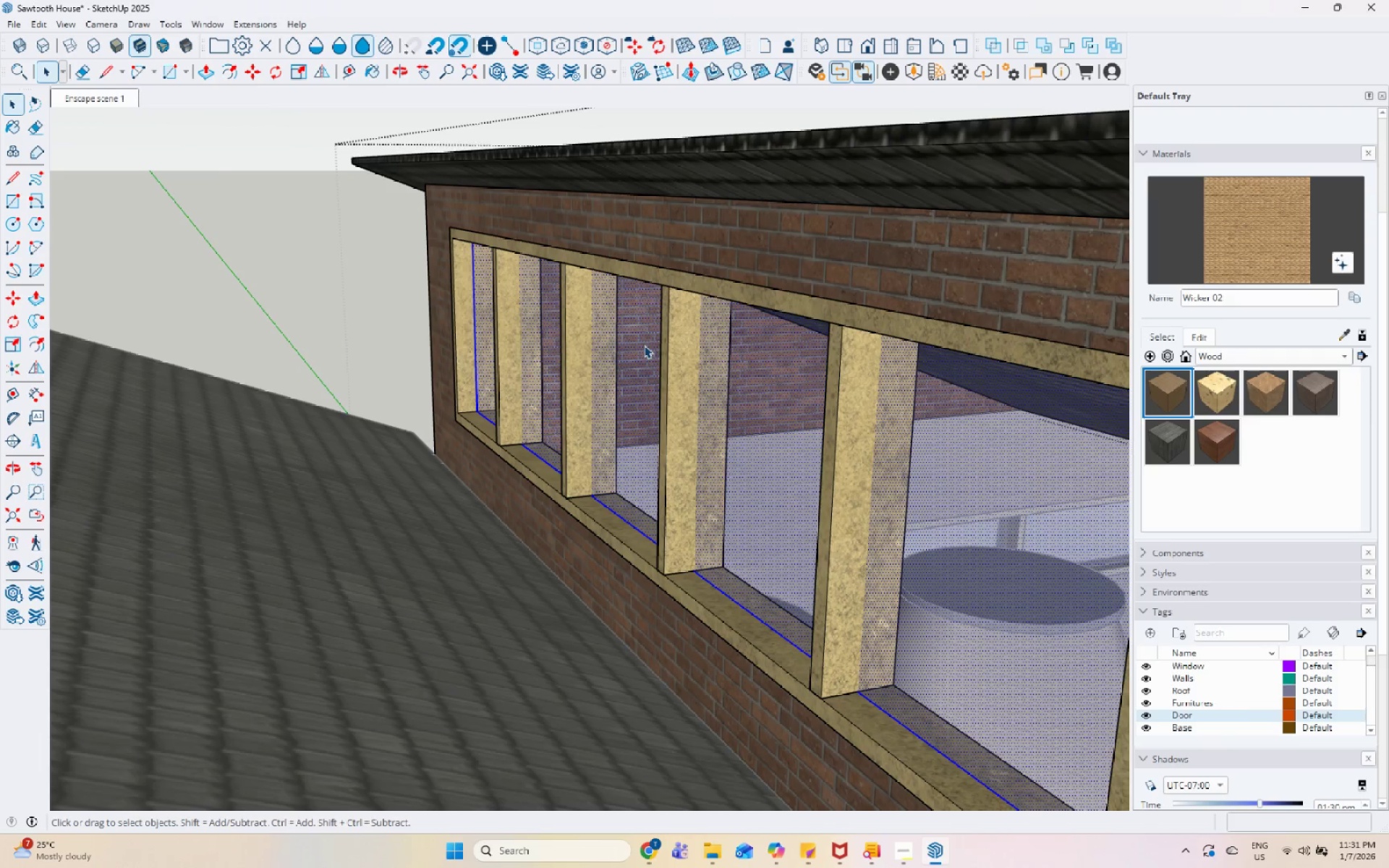 
key(Escape)
 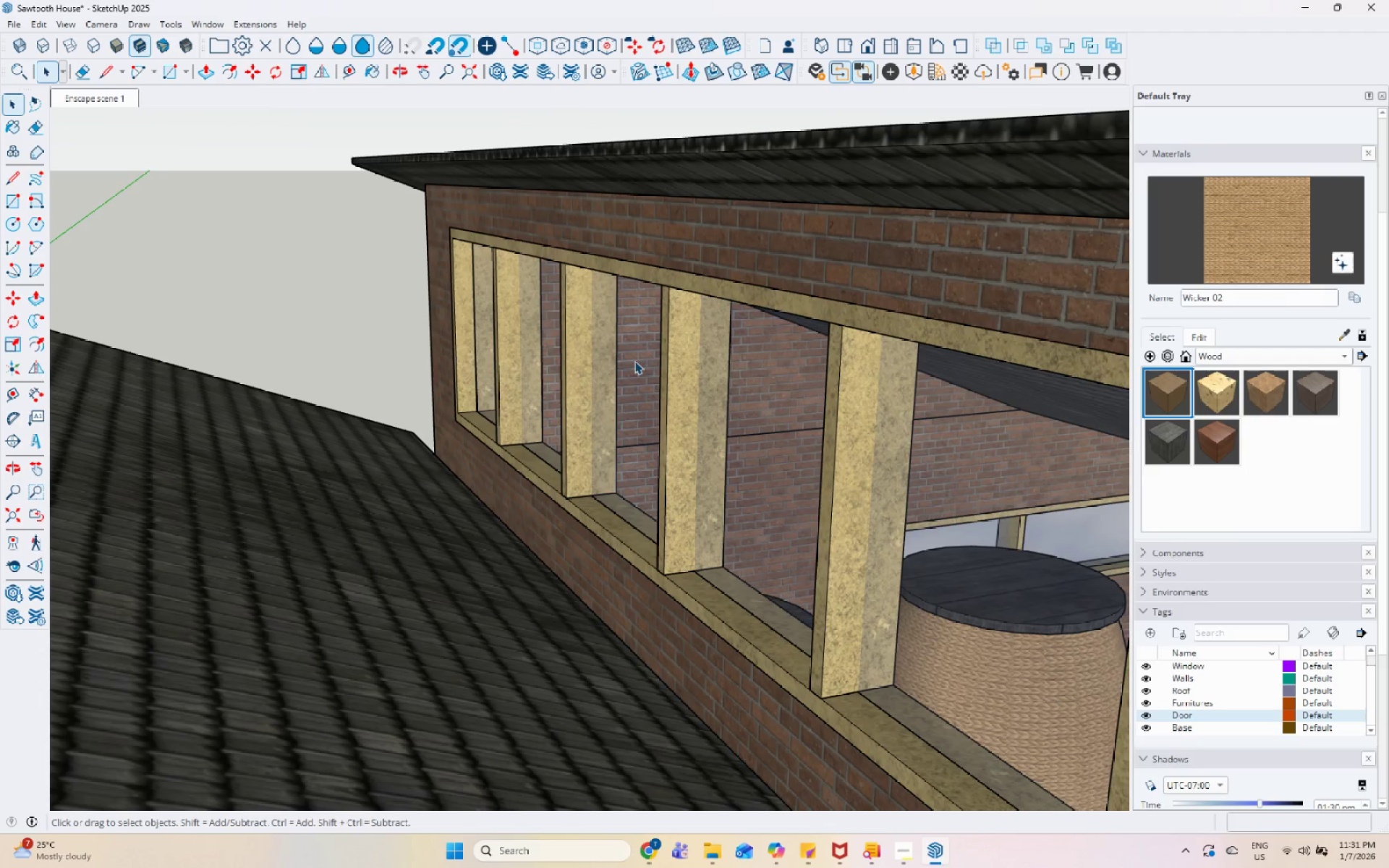 
key(Escape)
 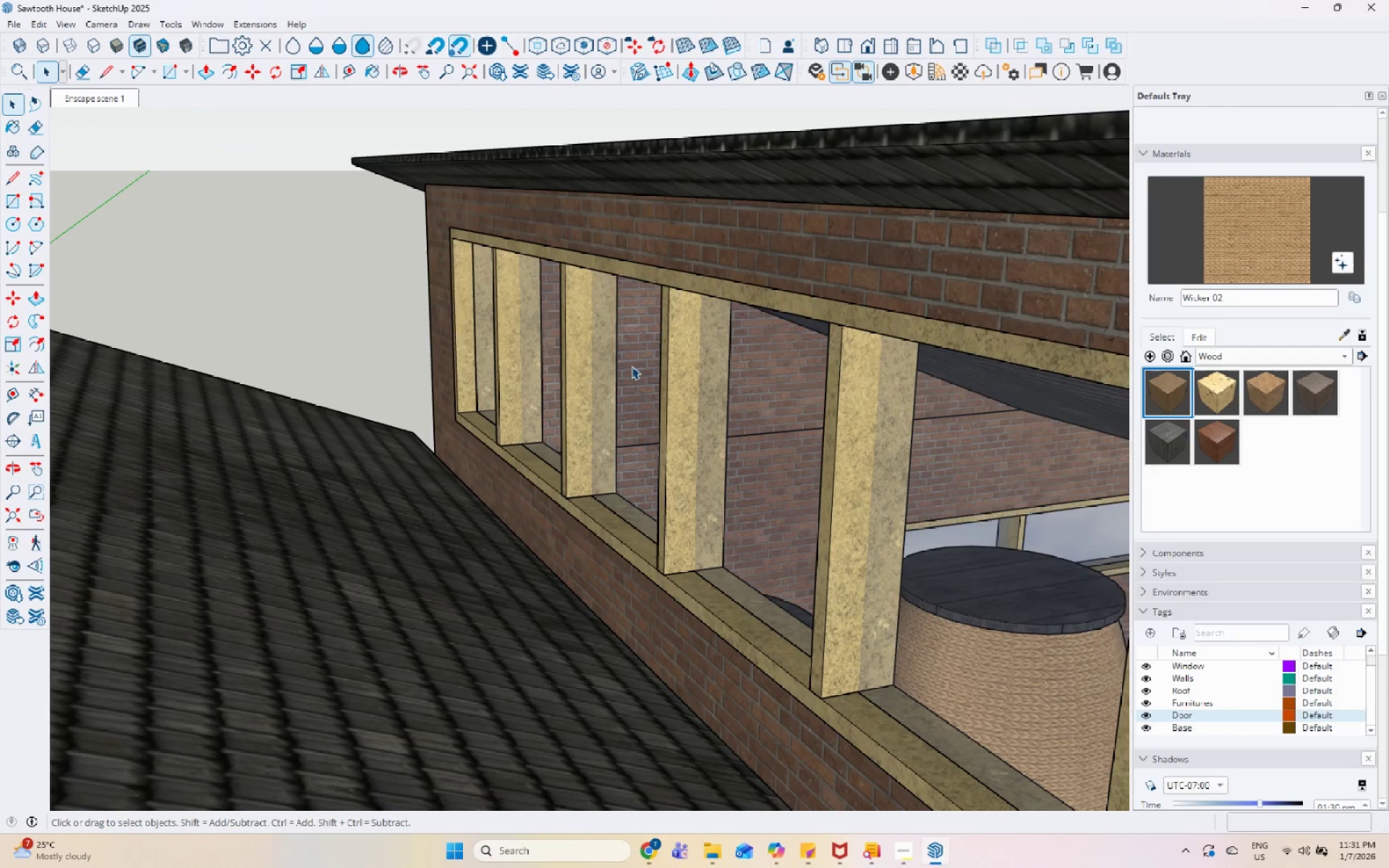 
key(Escape)
 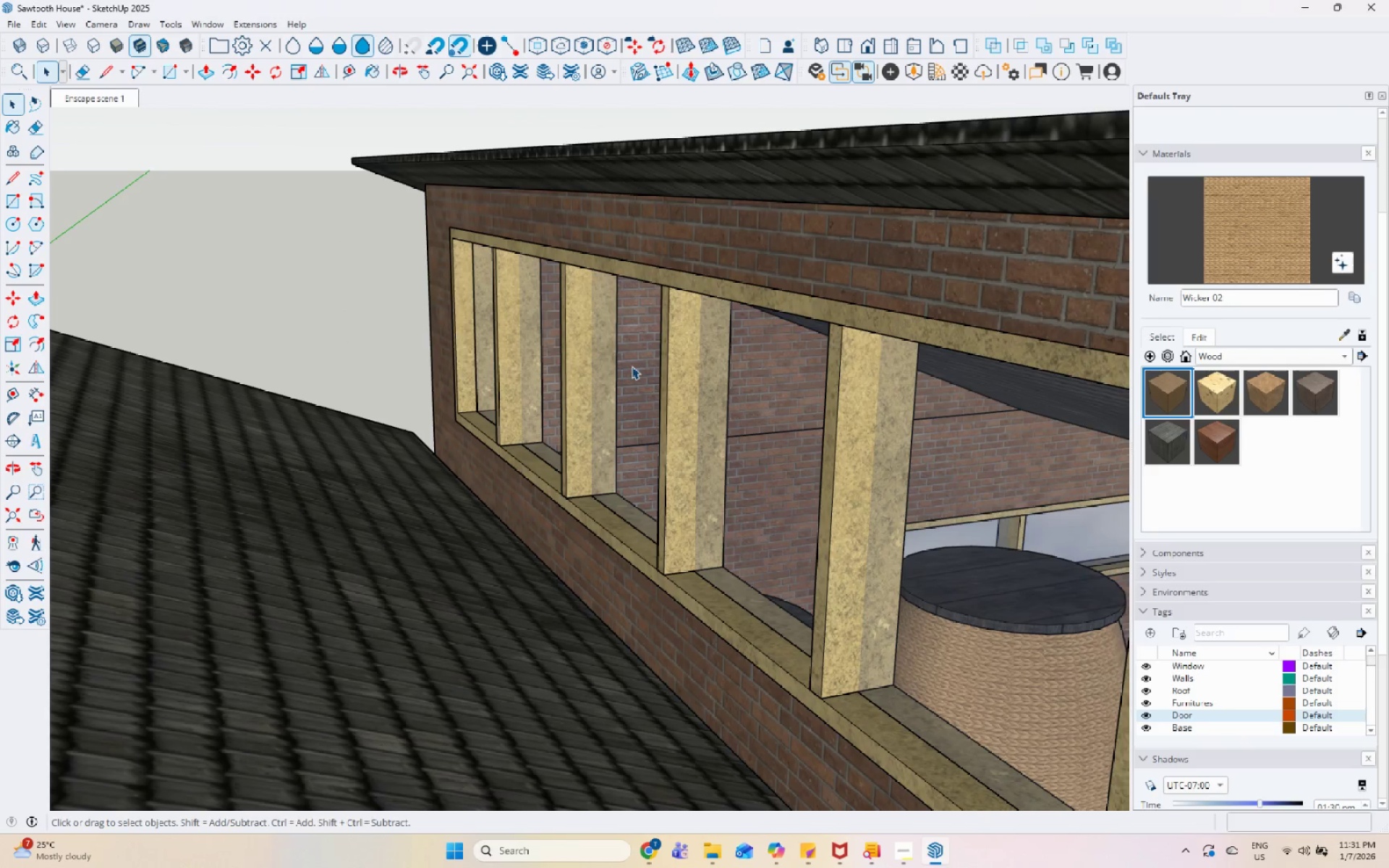 
scroll: coordinate [616, 378], scroll_direction: down, amount: 19.0
 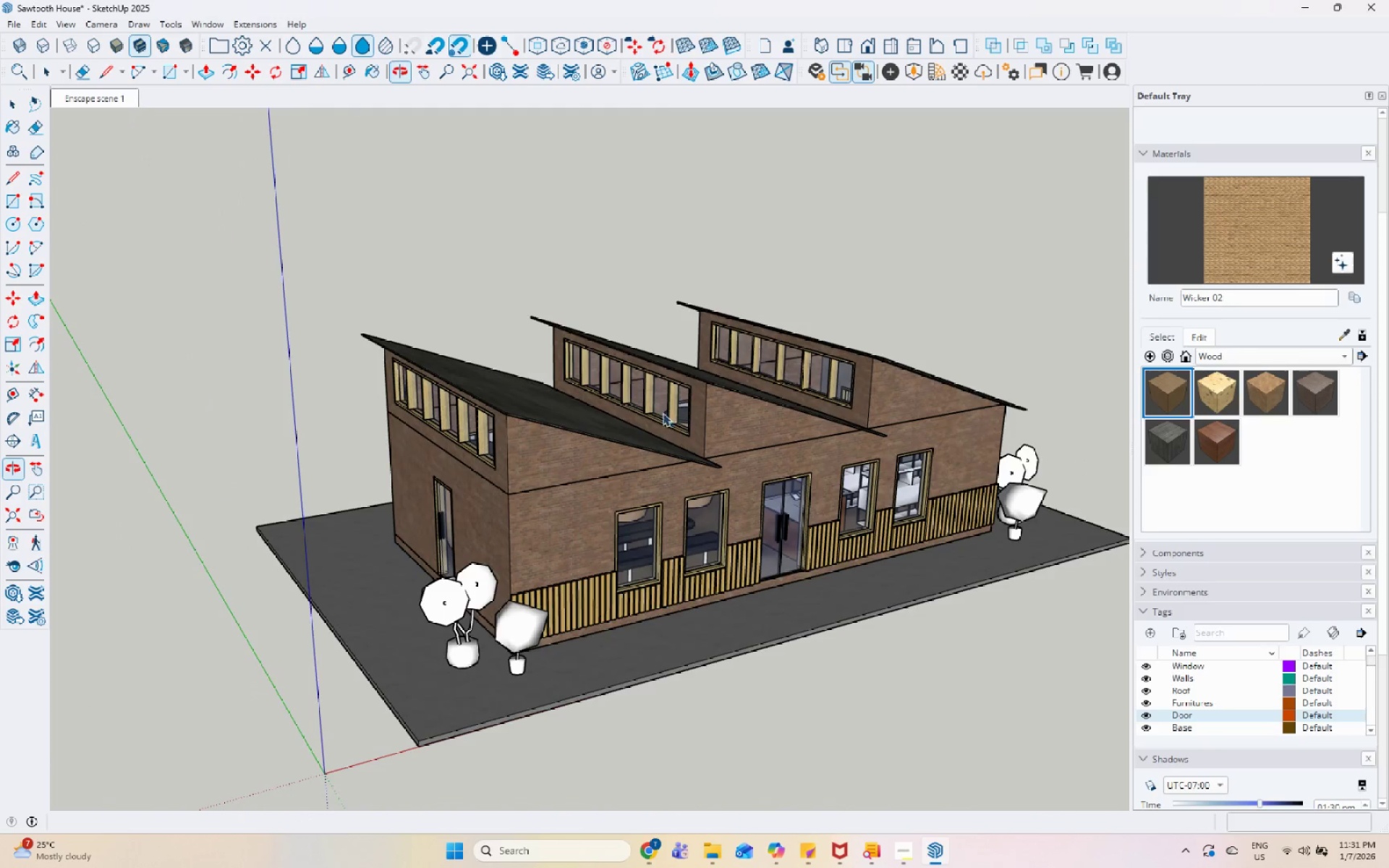 
key(F)
 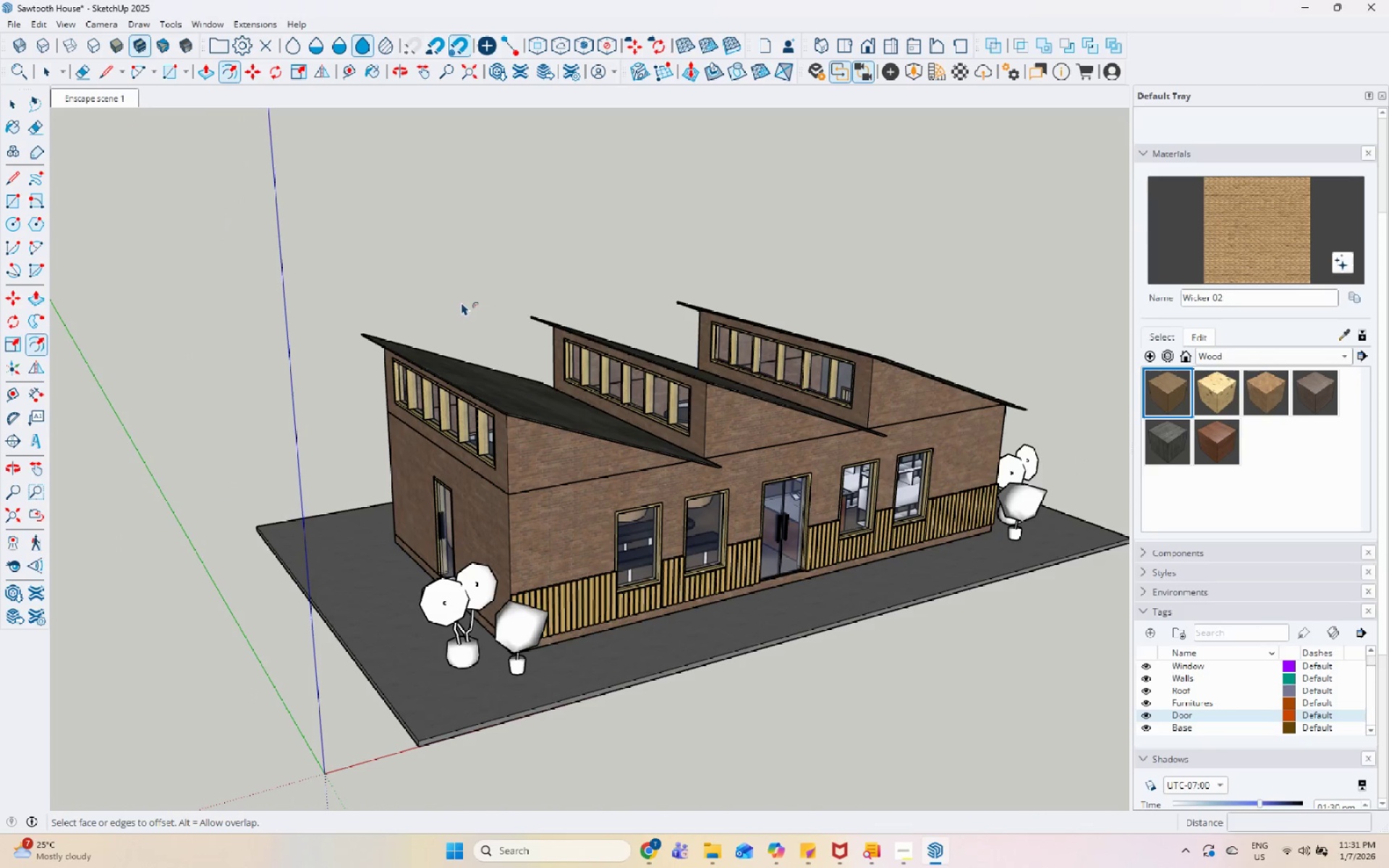 
key(Space)
 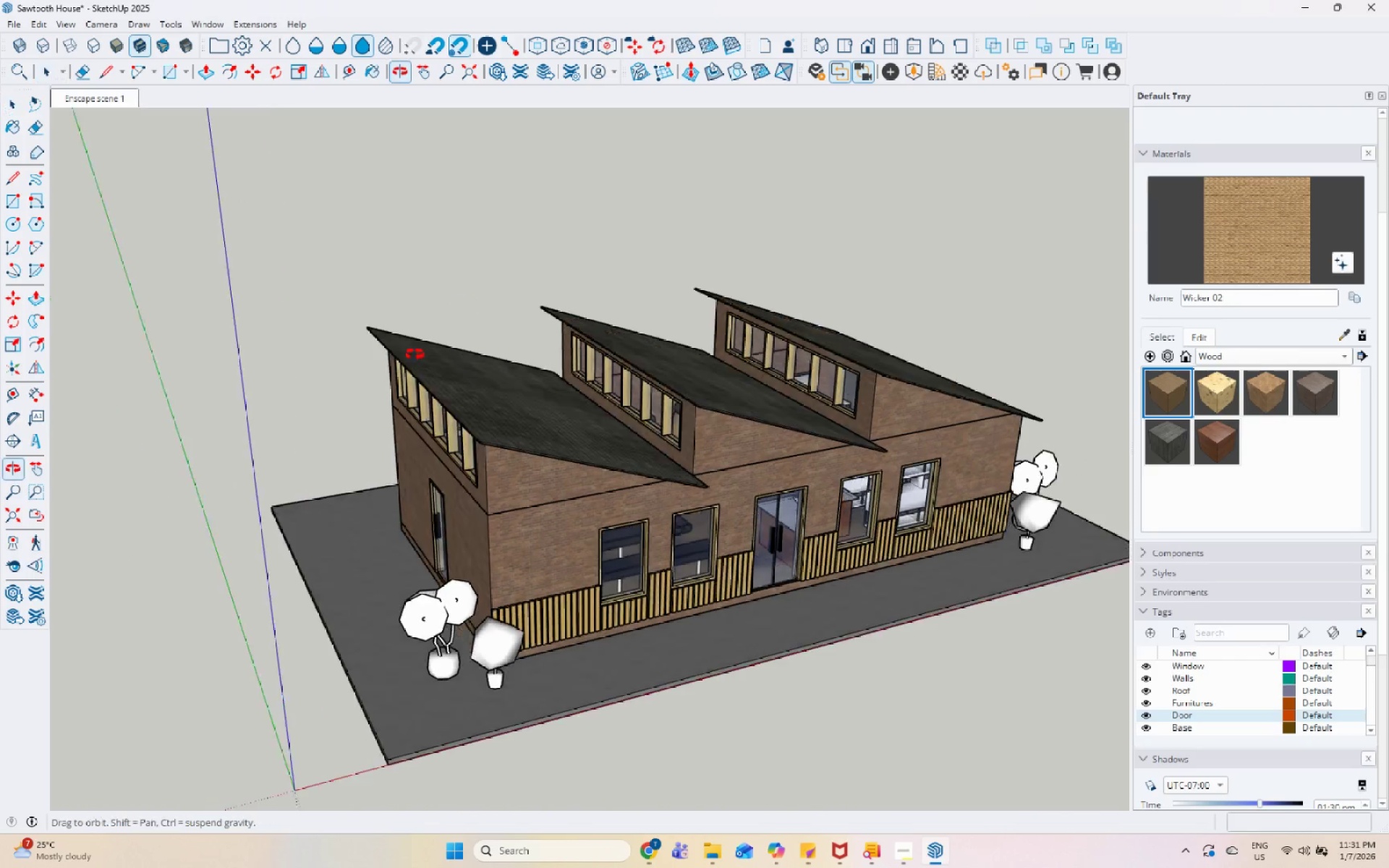 
key(Space)
 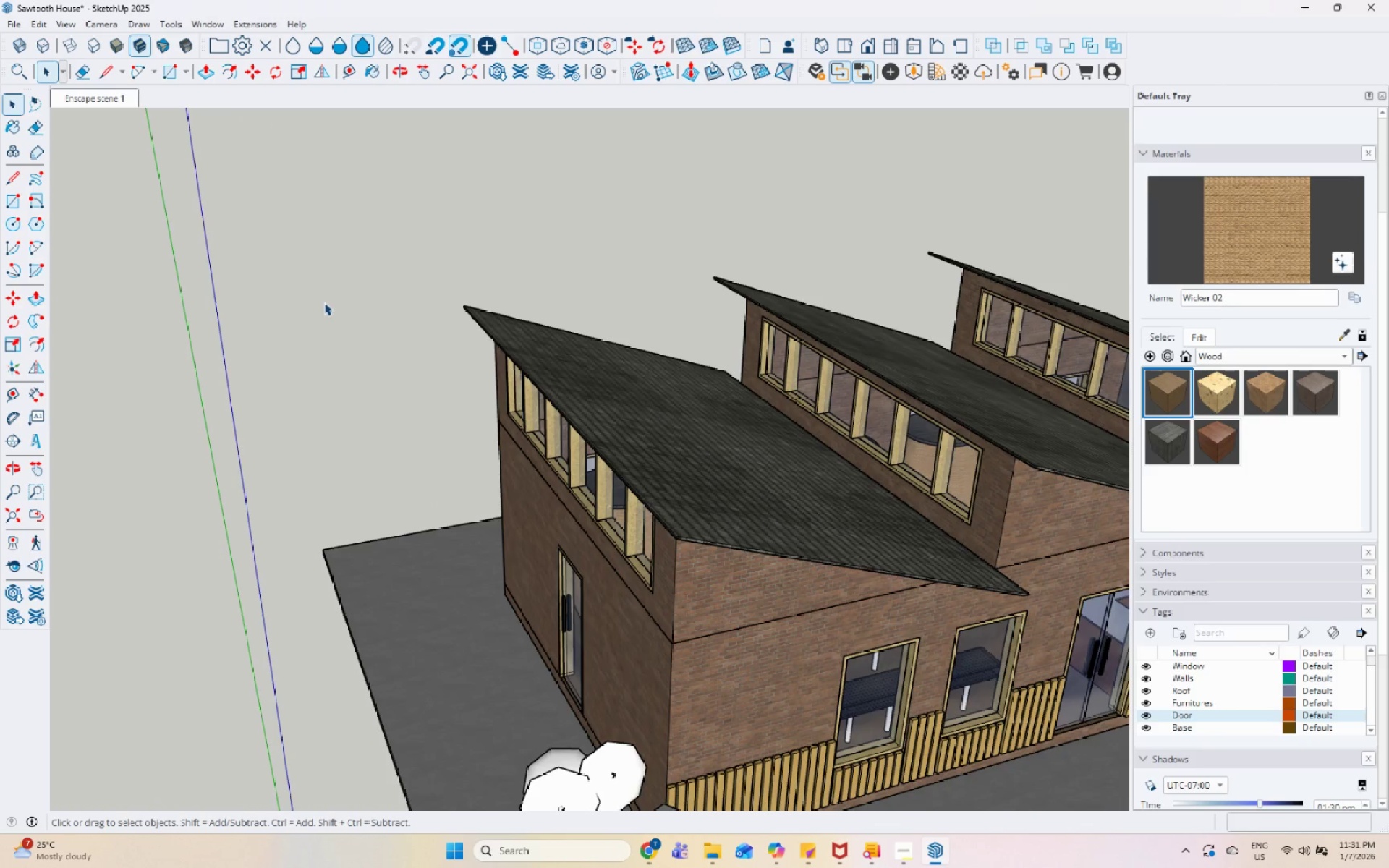 
scroll: coordinate [190, 353], scroll_direction: up, amount: 5.0
 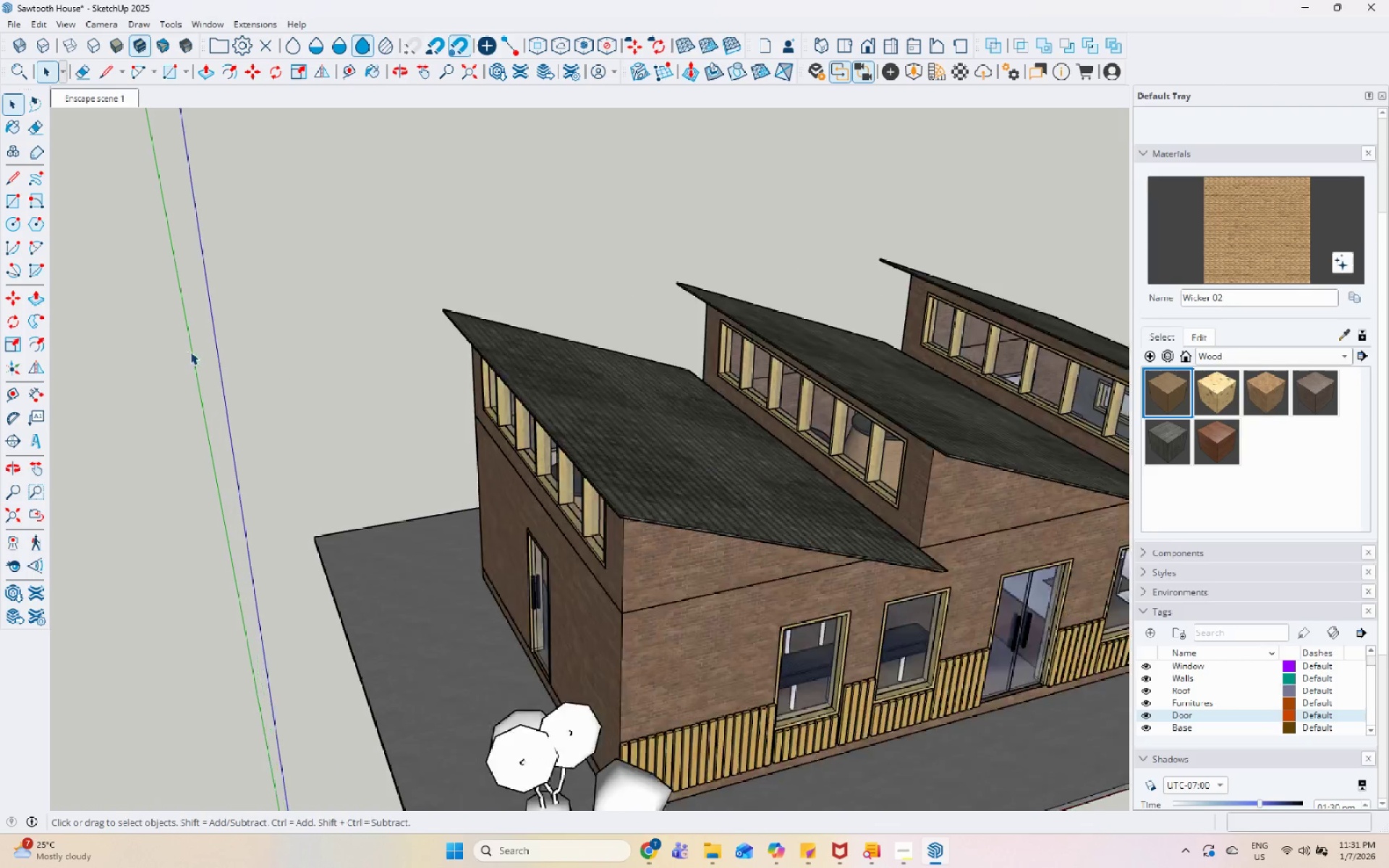 
type(eww)
 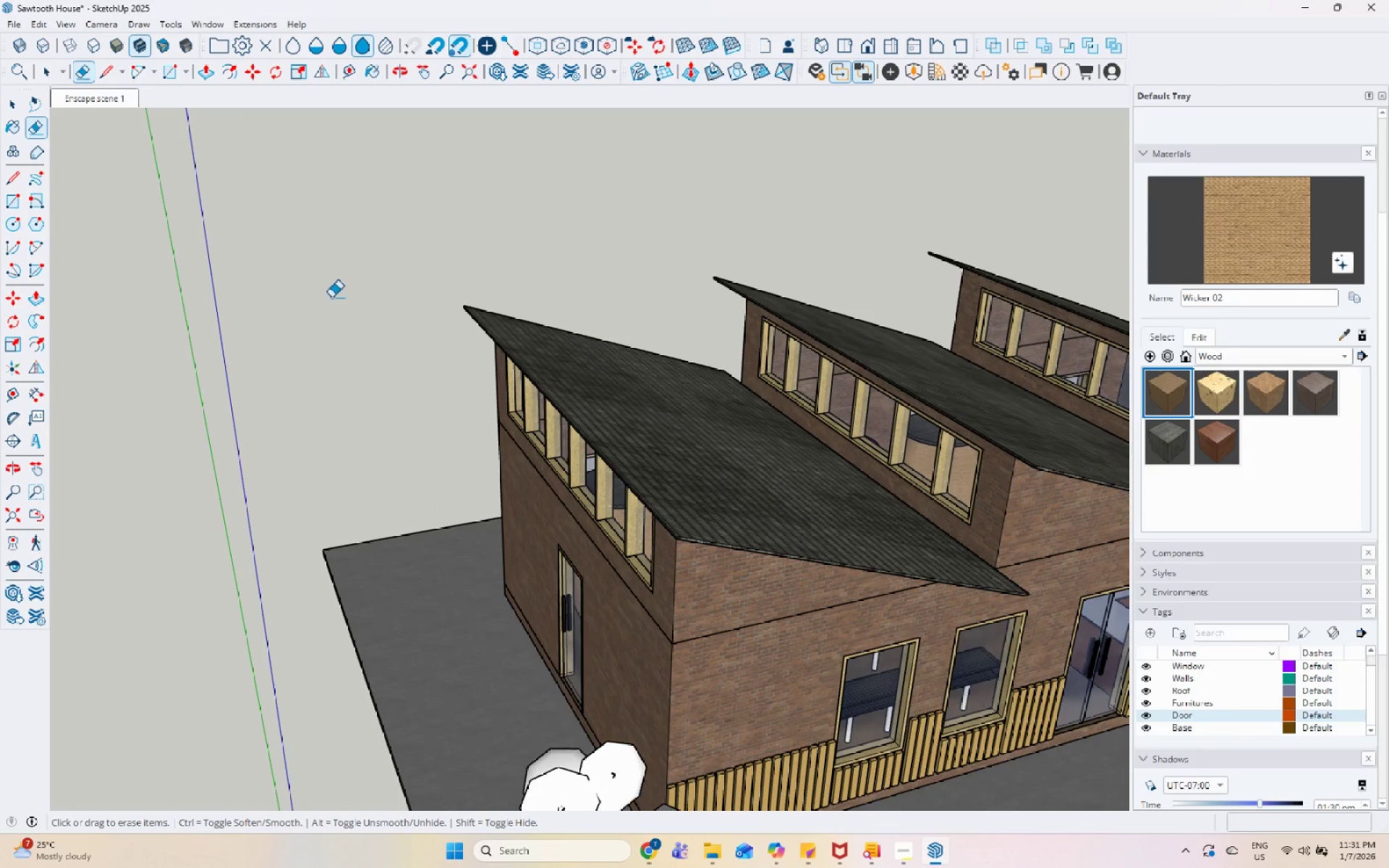 
key(Space)
 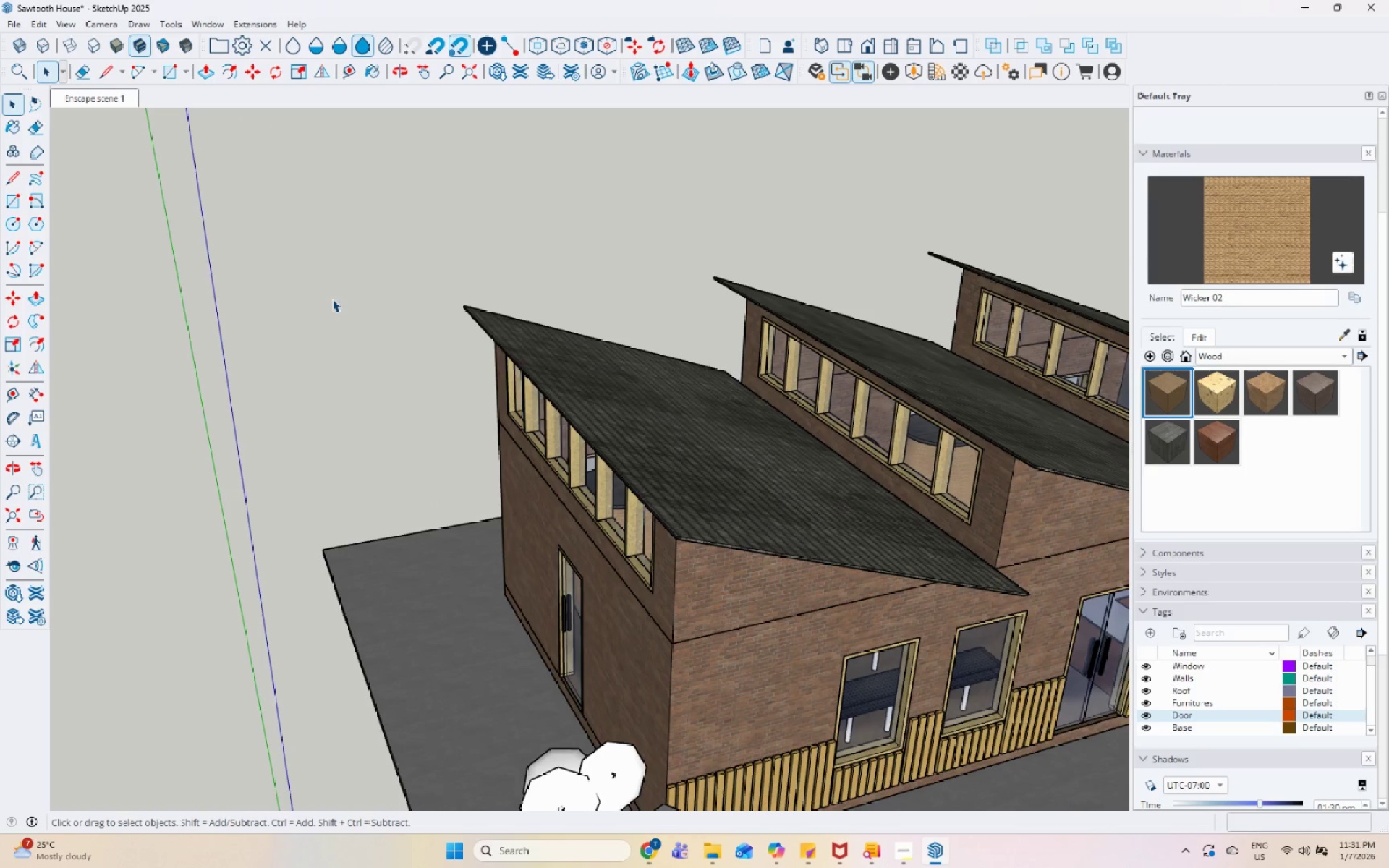 
scroll: coordinate [332, 299], scroll_direction: up, amount: 1.0
 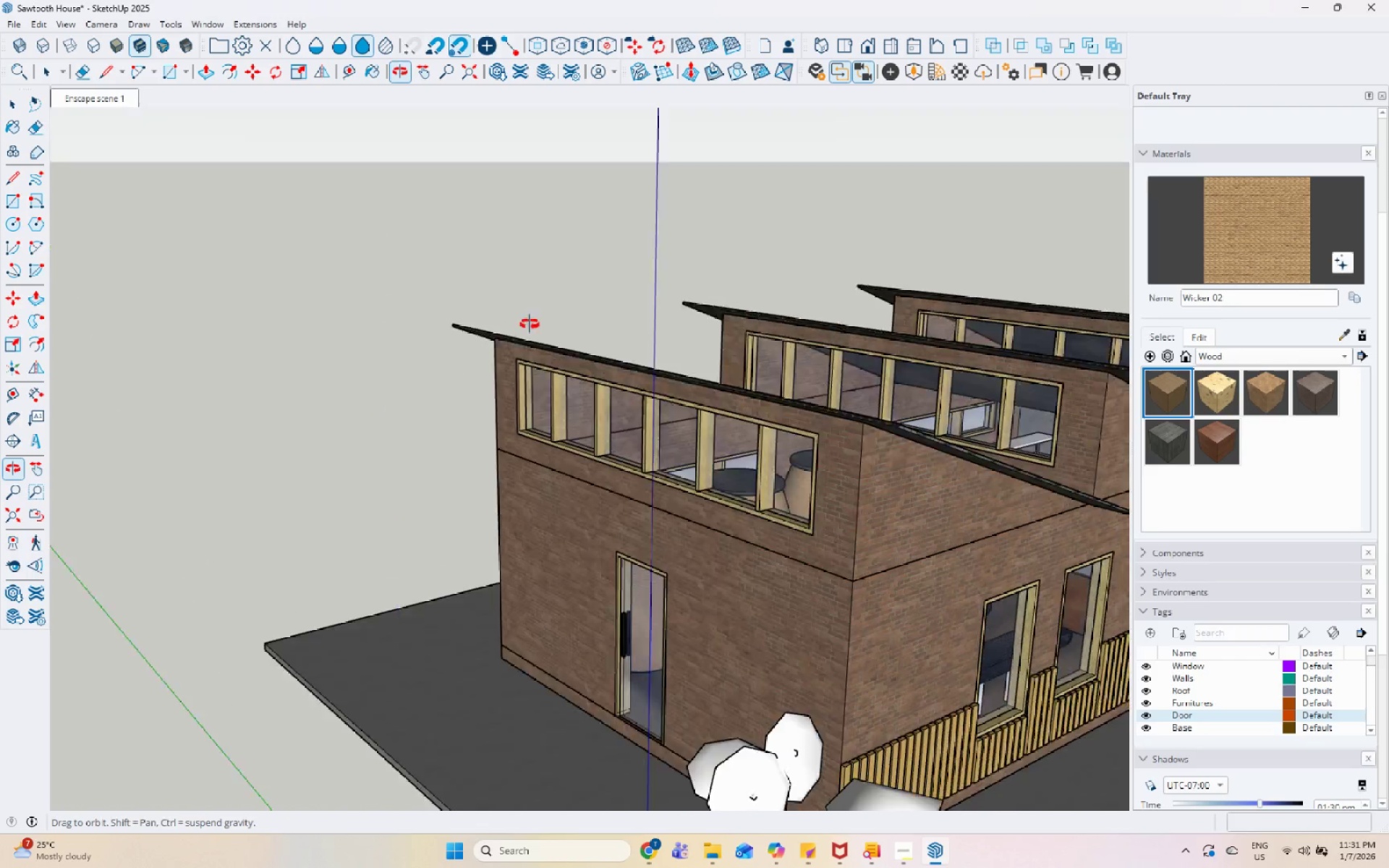 
left_click([613, 435])
 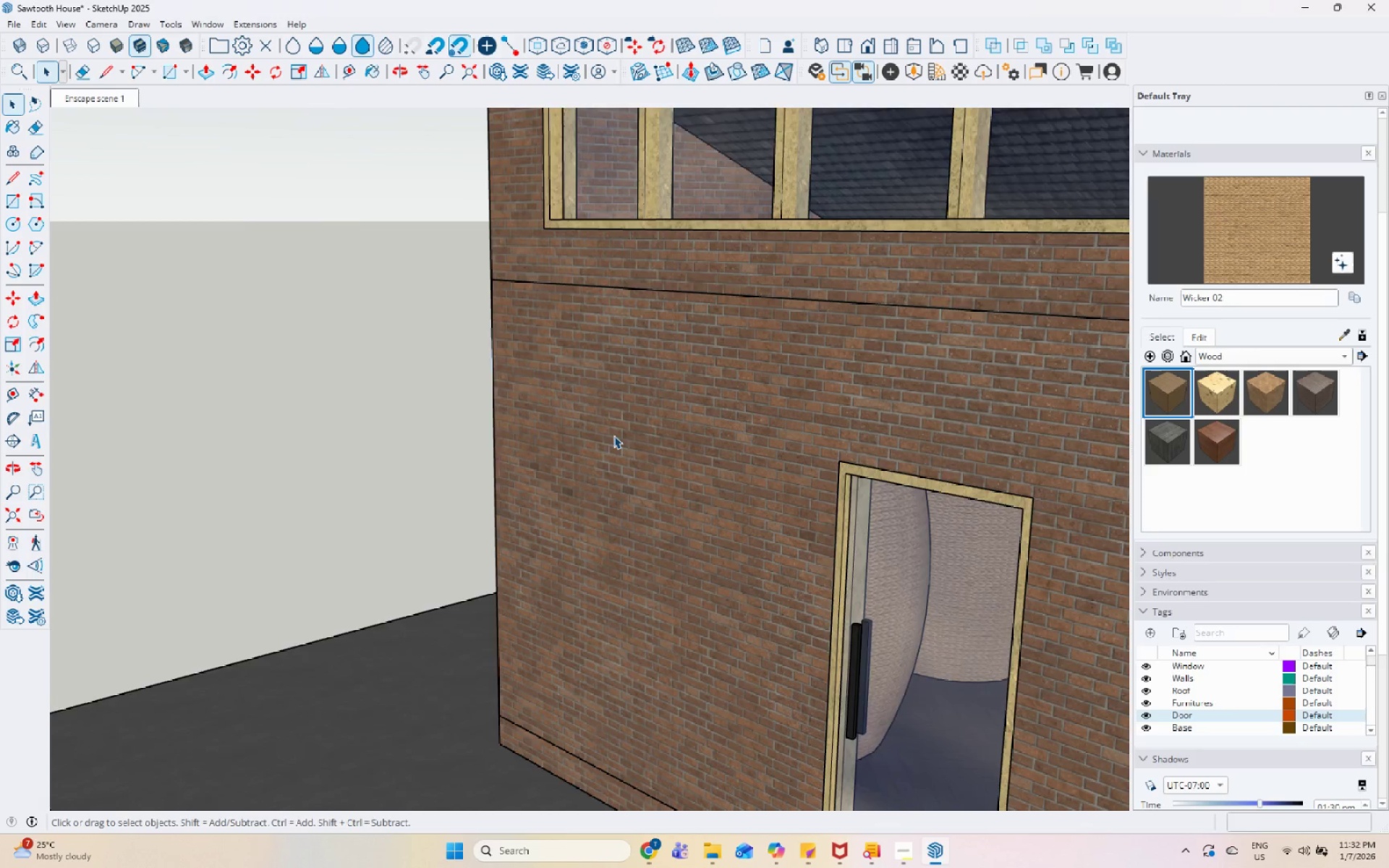 
scroll: coordinate [495, 605], scroll_direction: up, amount: 7.0
 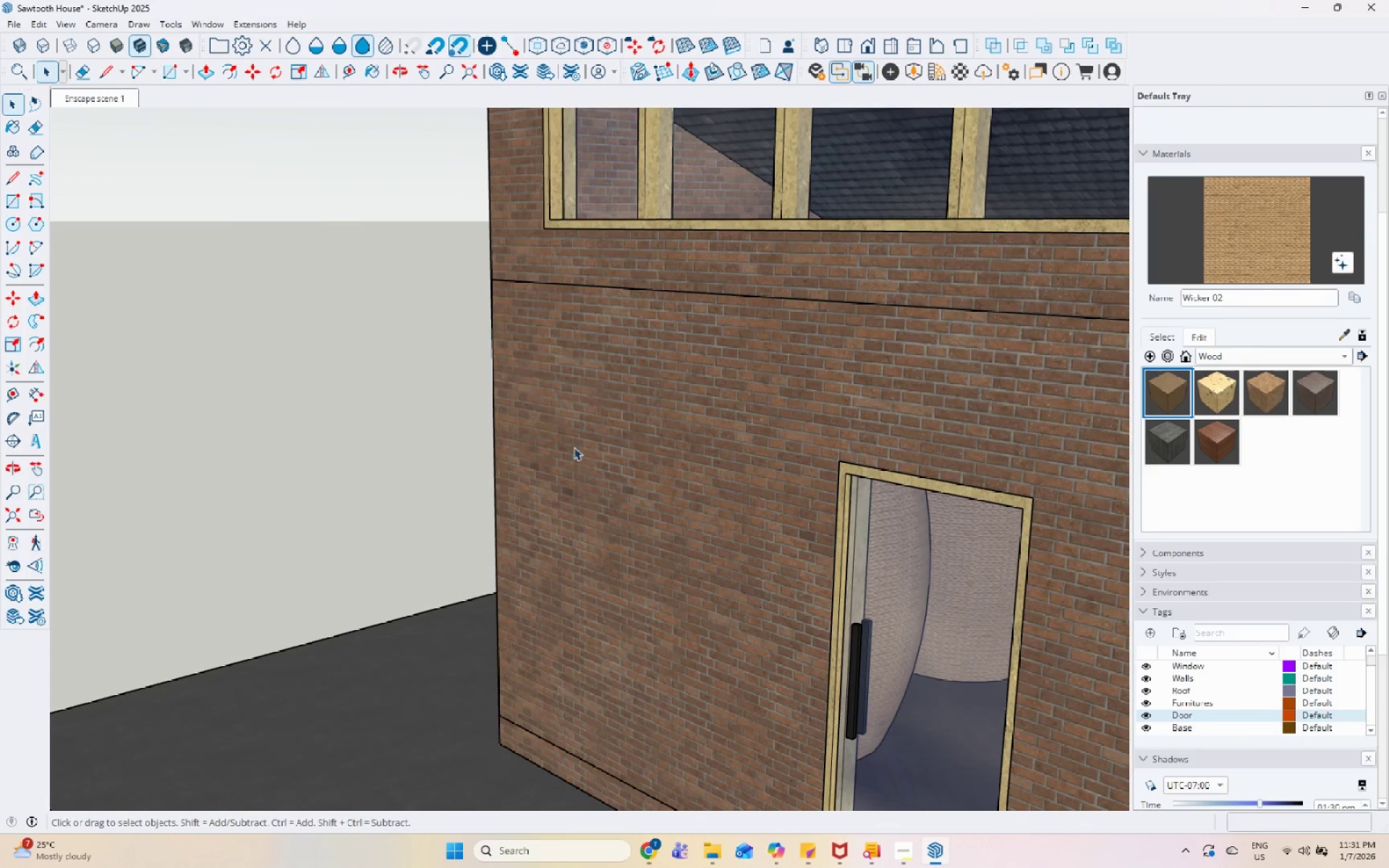 
double_click([613, 435])
 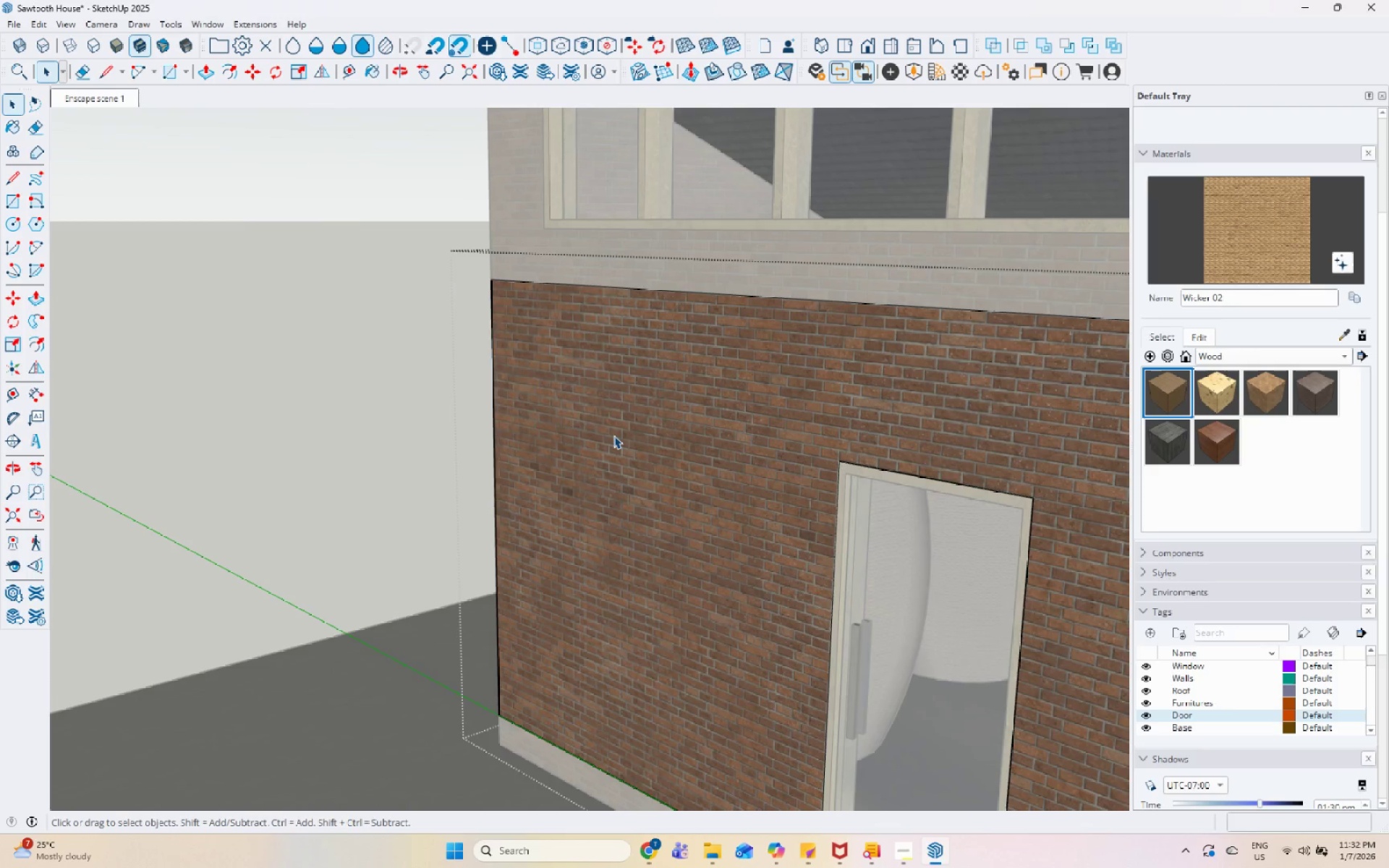 
triple_click([613, 435])
 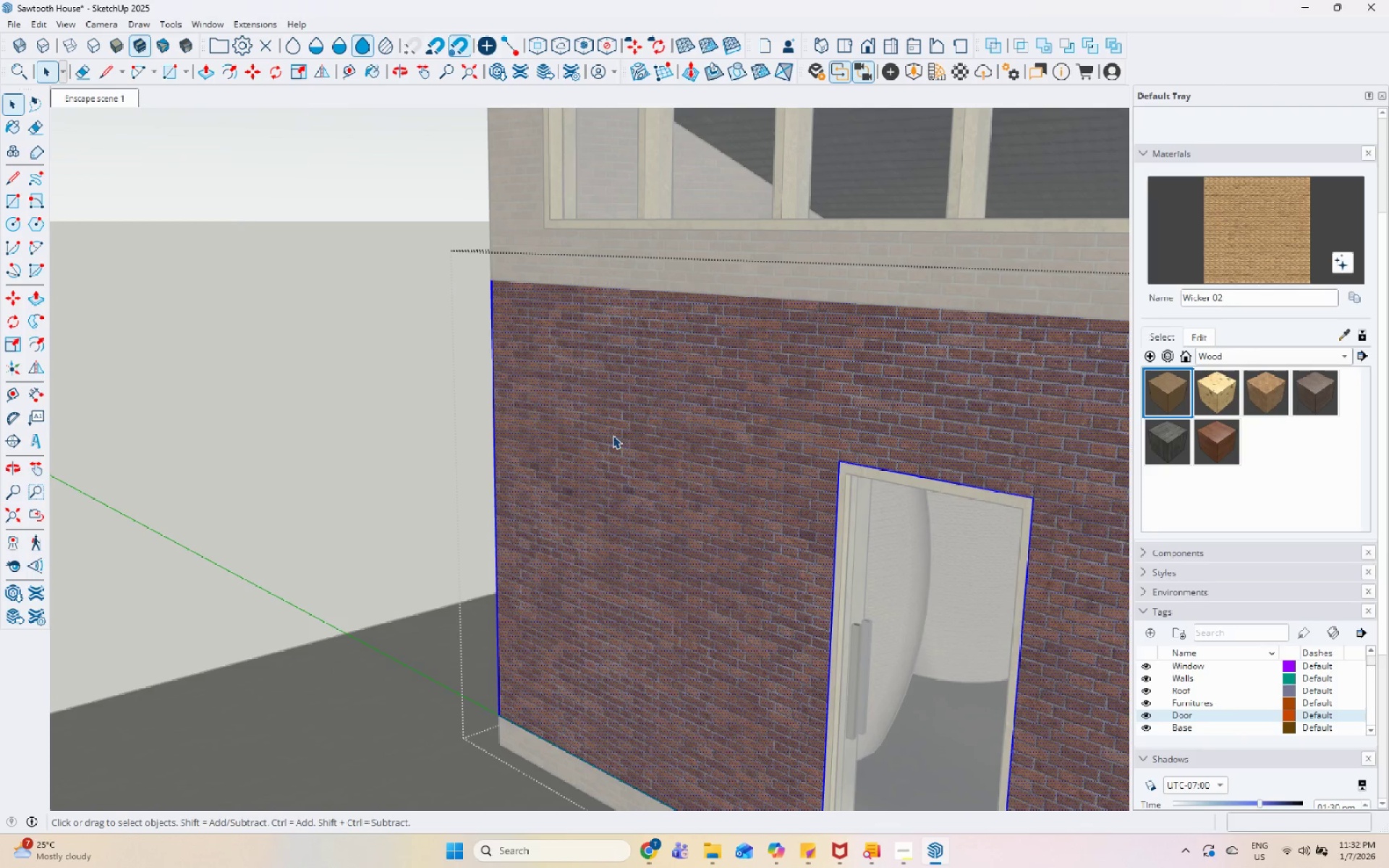 
key(Escape)
 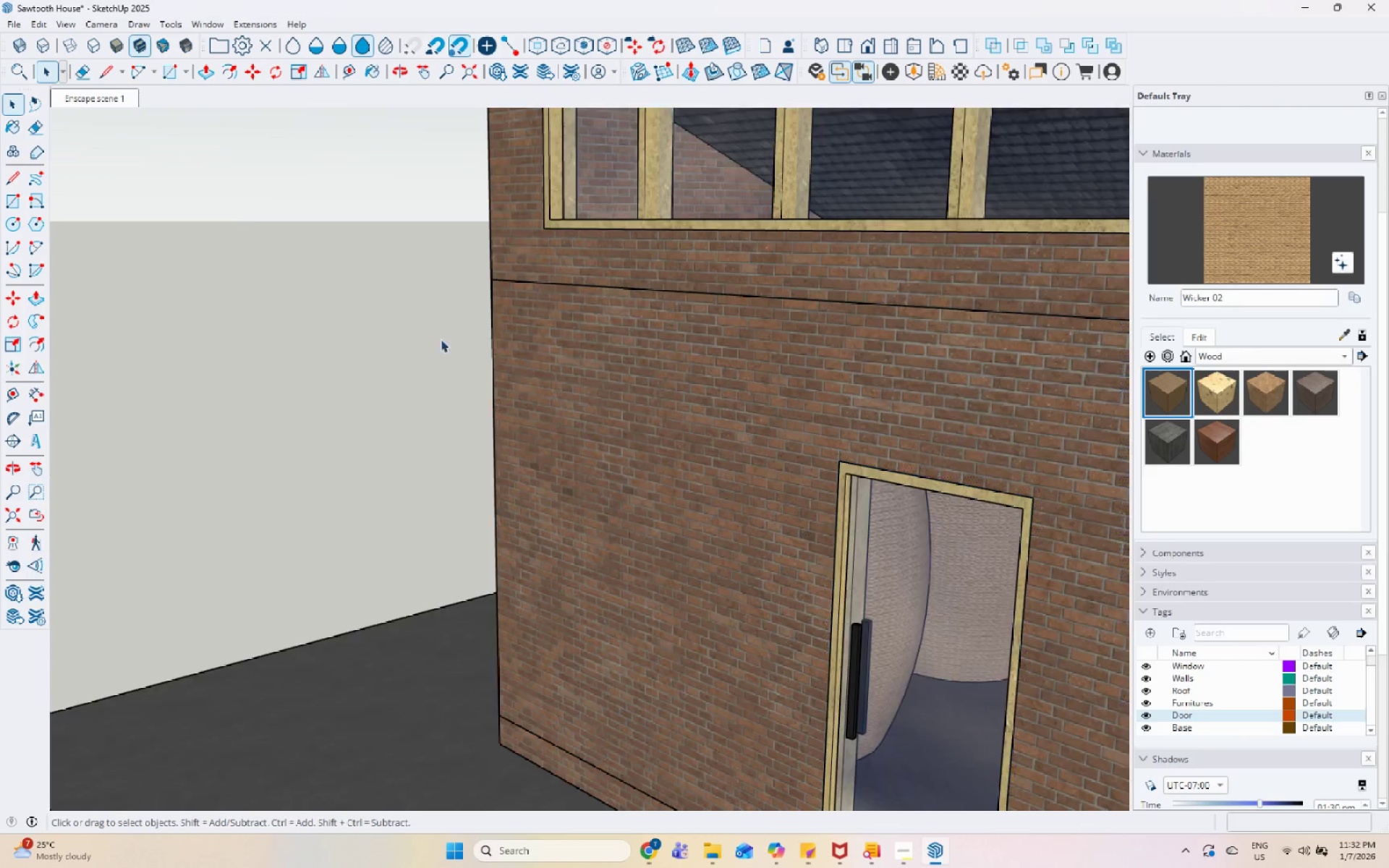 
scroll: coordinate [421, 345], scroll_direction: down, amount: 19.0
 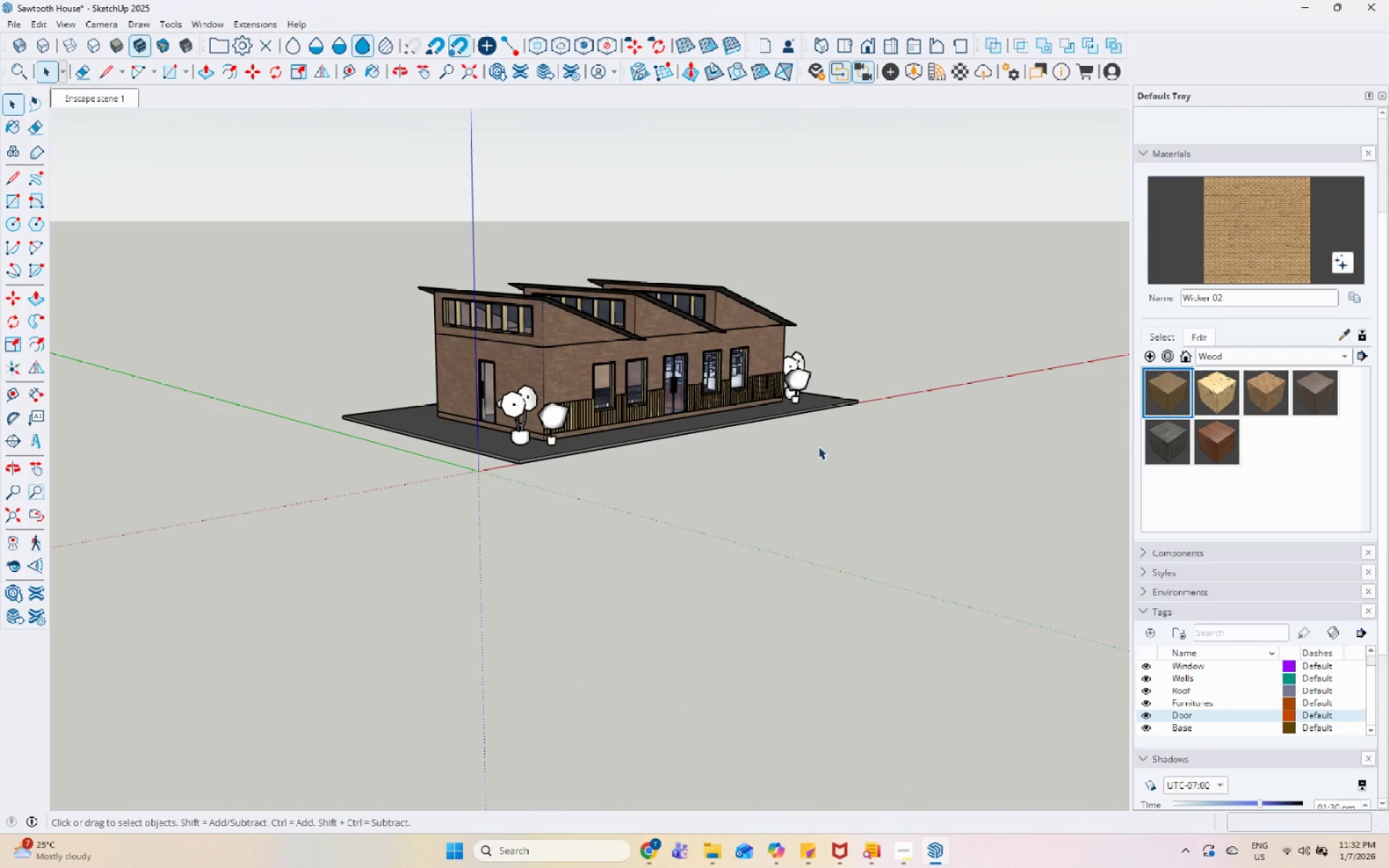 
scroll: coordinate [899, 415], scroll_direction: up, amount: 11.0
 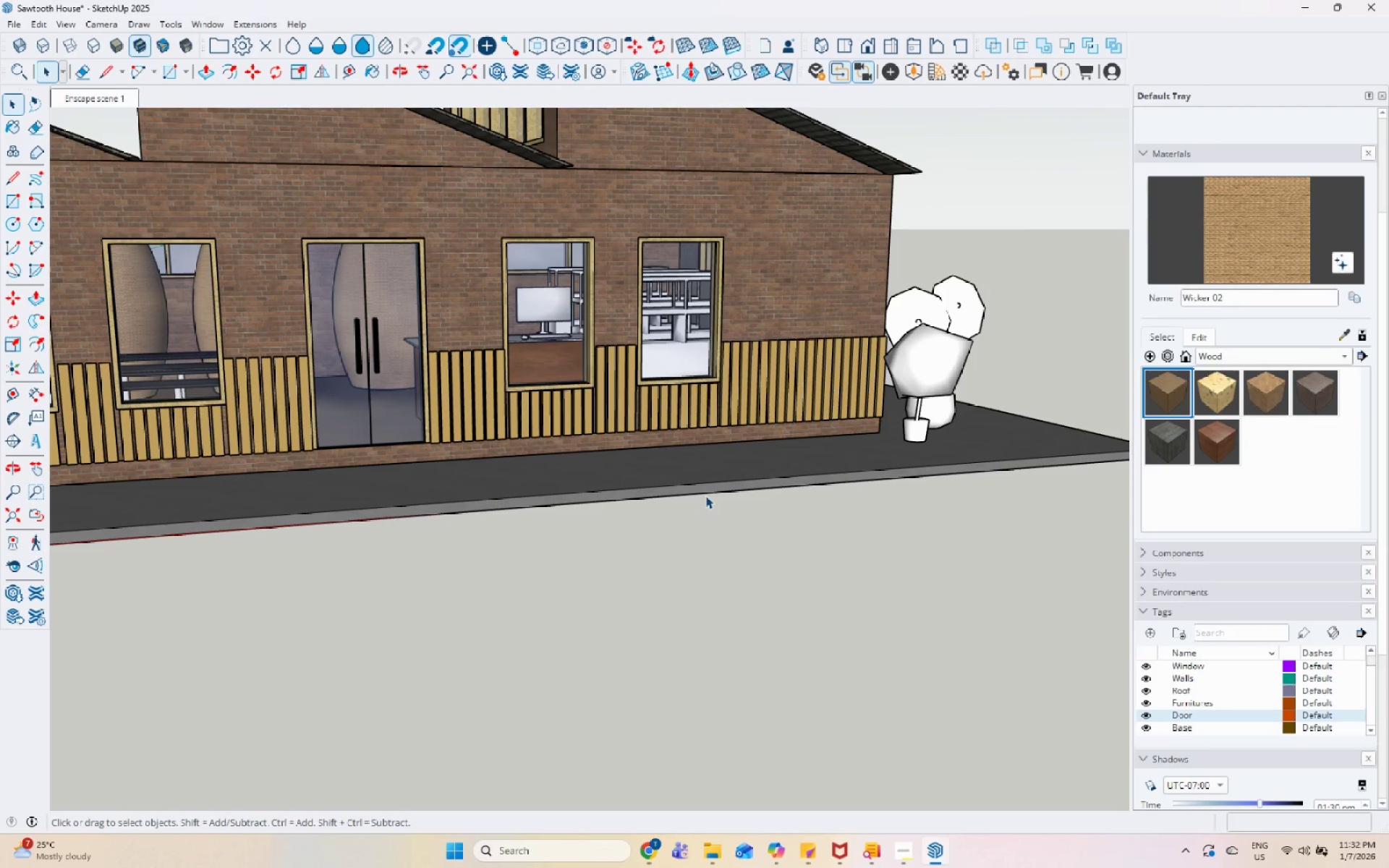 
scroll: coordinate [457, 441], scroll_direction: down, amount: 15.0
 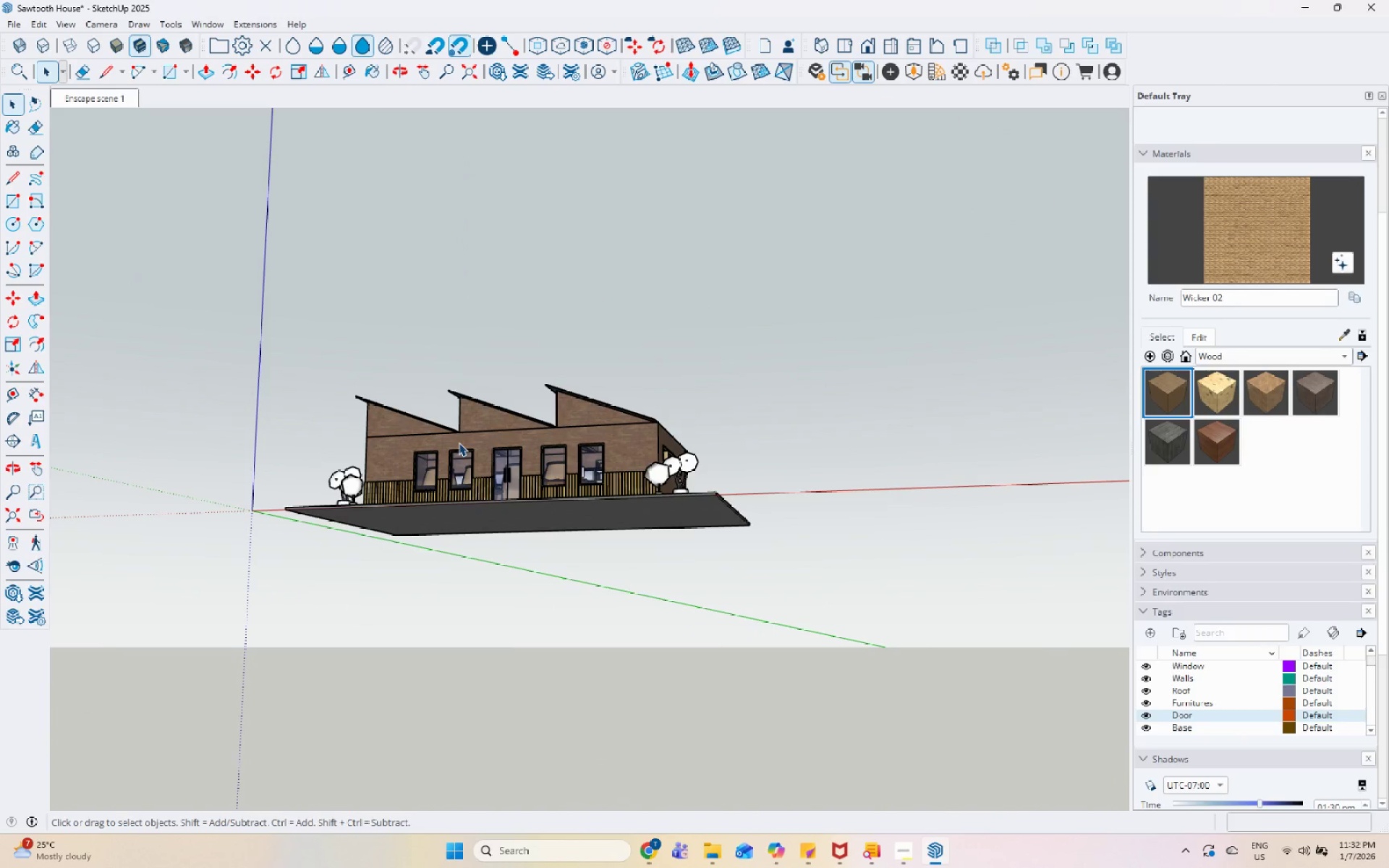 
scroll: coordinate [645, 508], scroll_direction: up, amount: 13.0
 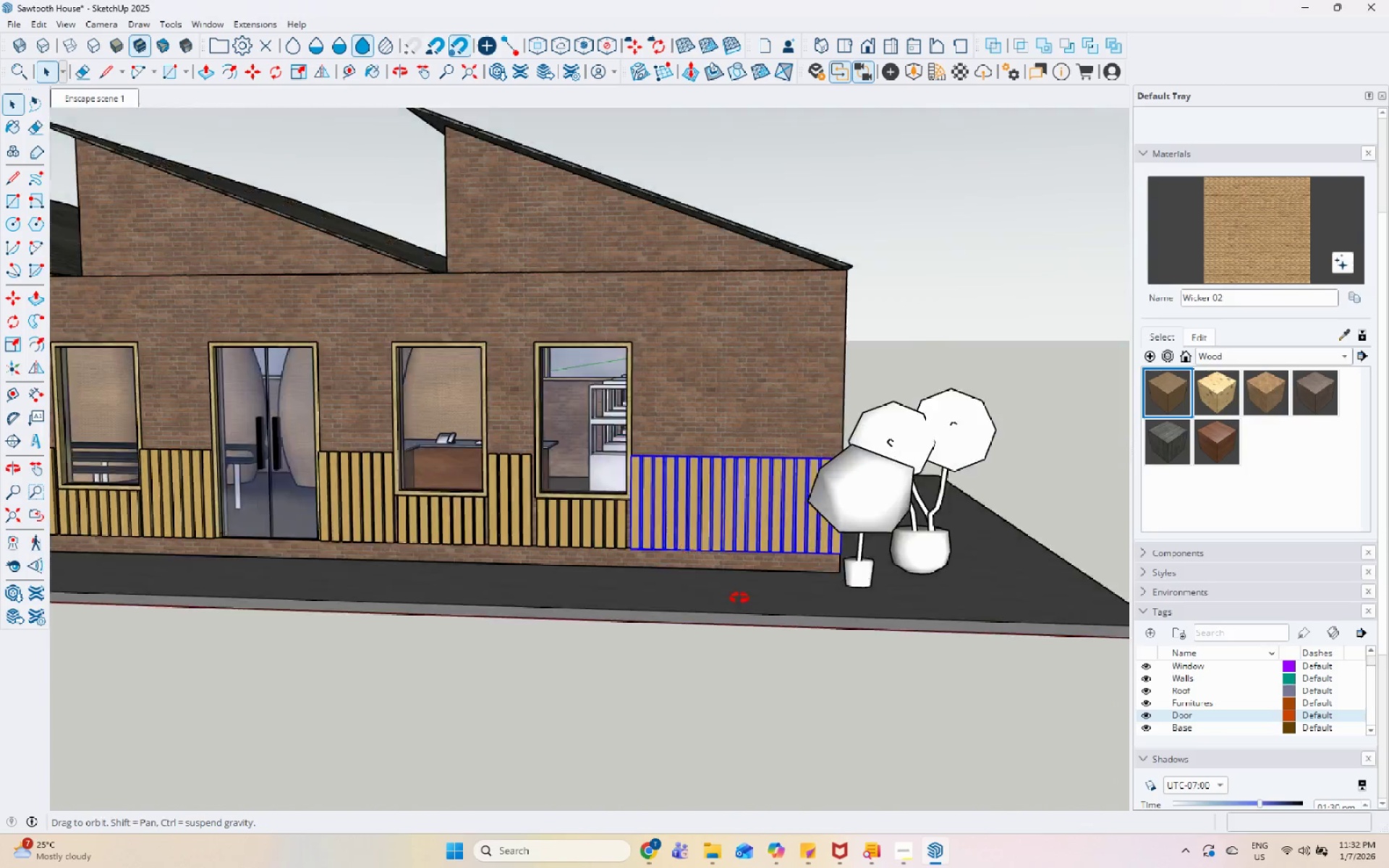 
scroll: coordinate [700, 456], scroll_direction: none, amount: 0.0
 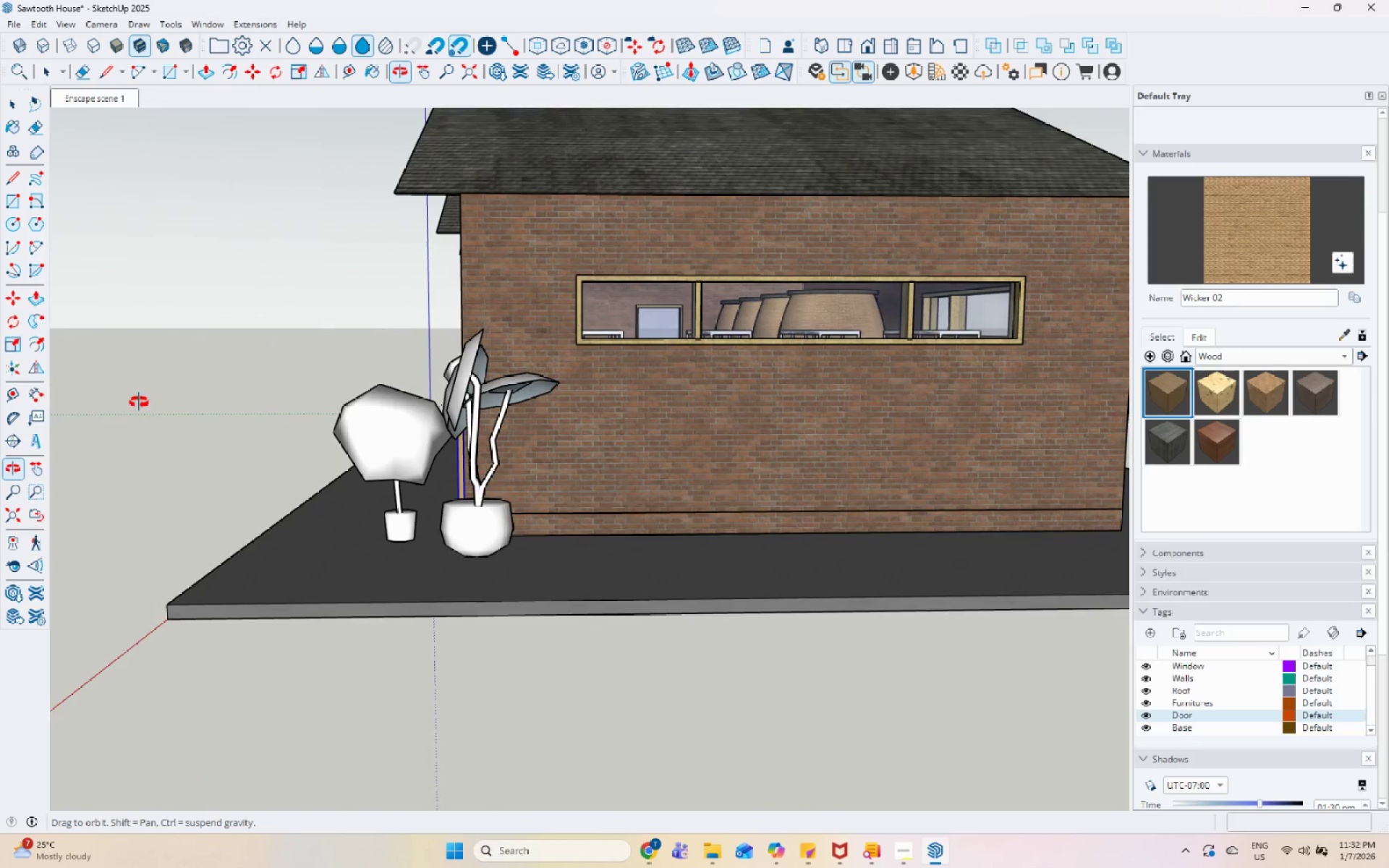 
scroll: coordinate [459, 431], scroll_direction: down, amount: 7.0
 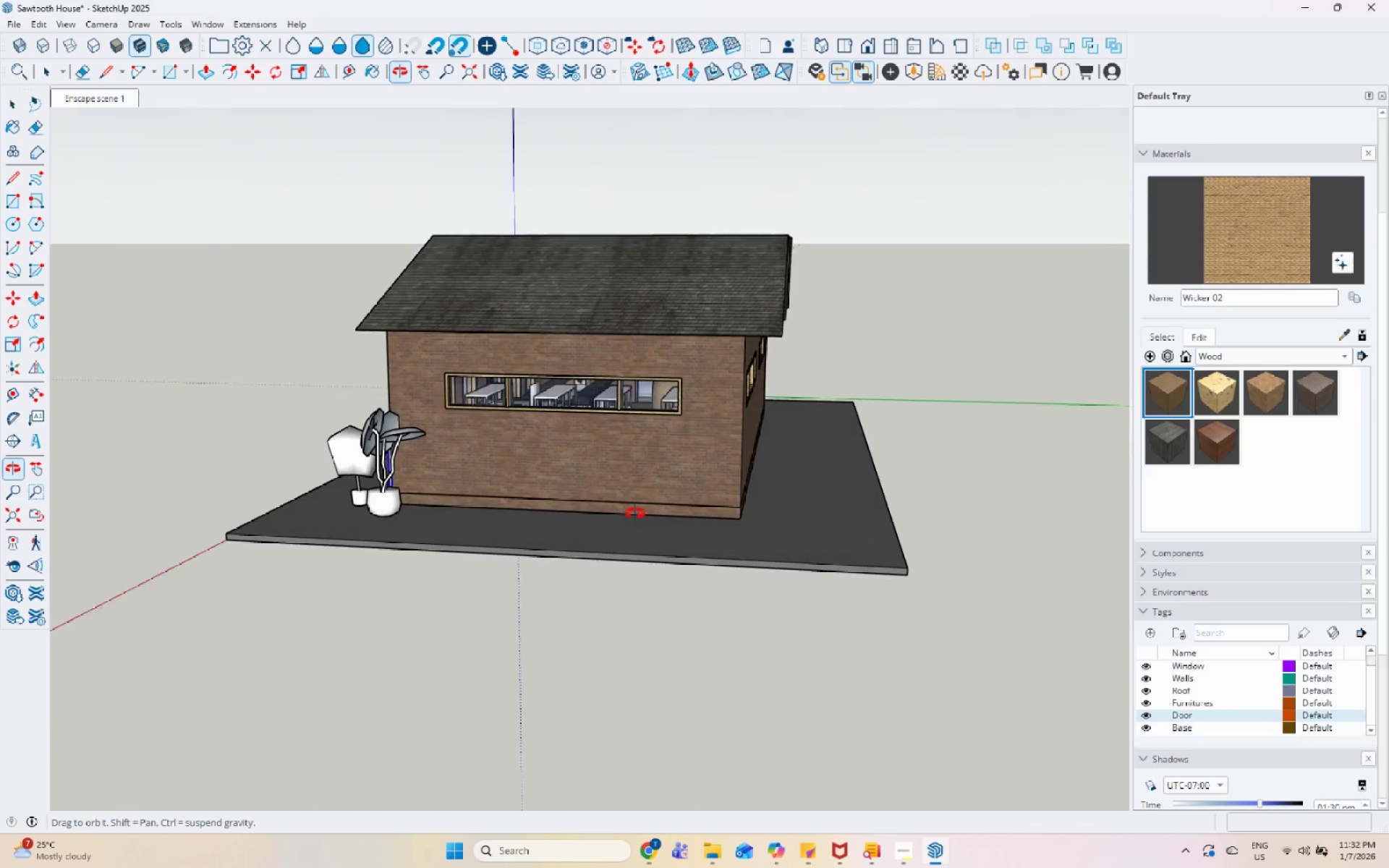 
scroll: coordinate [423, 417], scroll_direction: up, amount: 6.0
 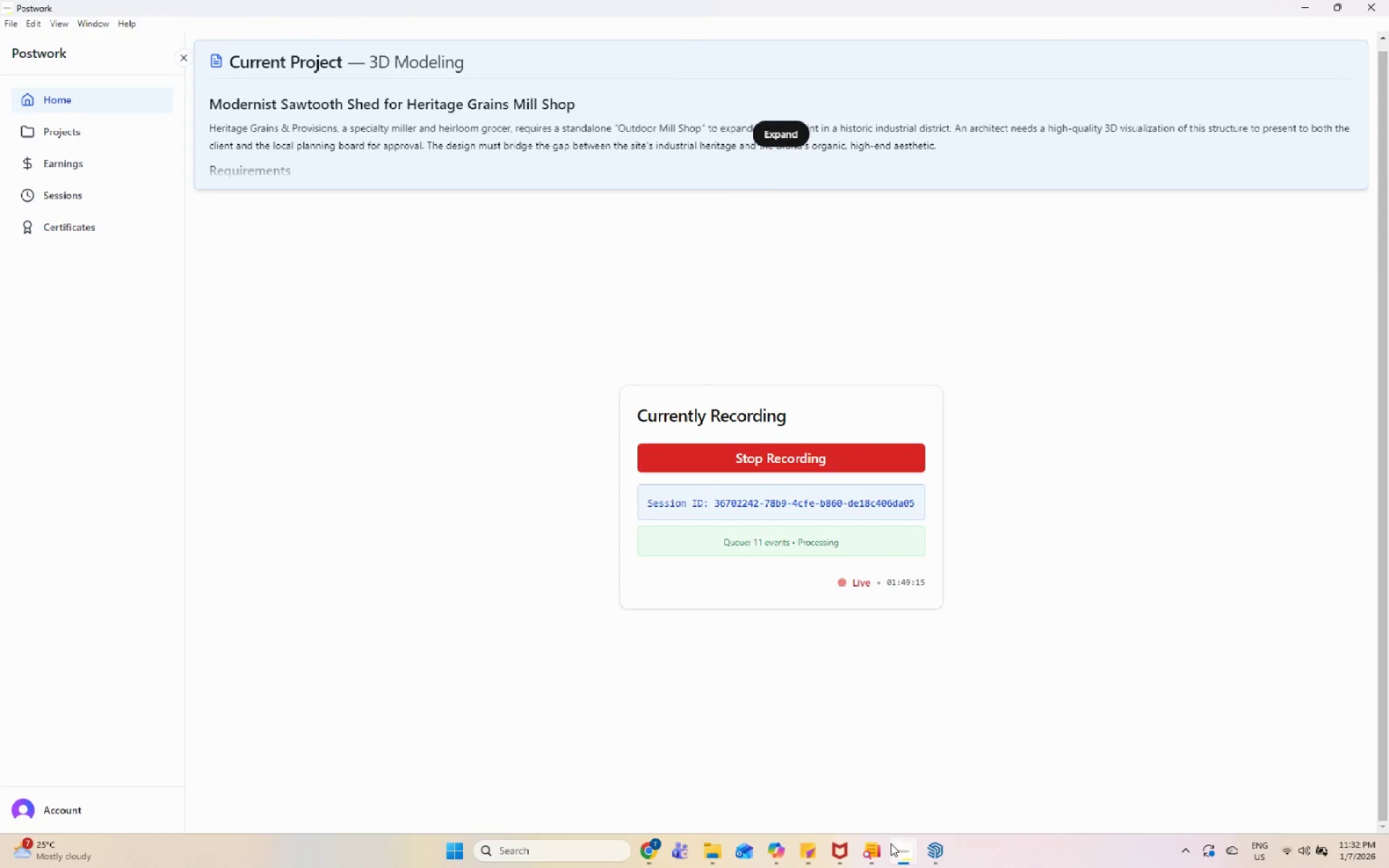 
scroll: coordinate [747, 496], scroll_direction: down, amount: 7.0
 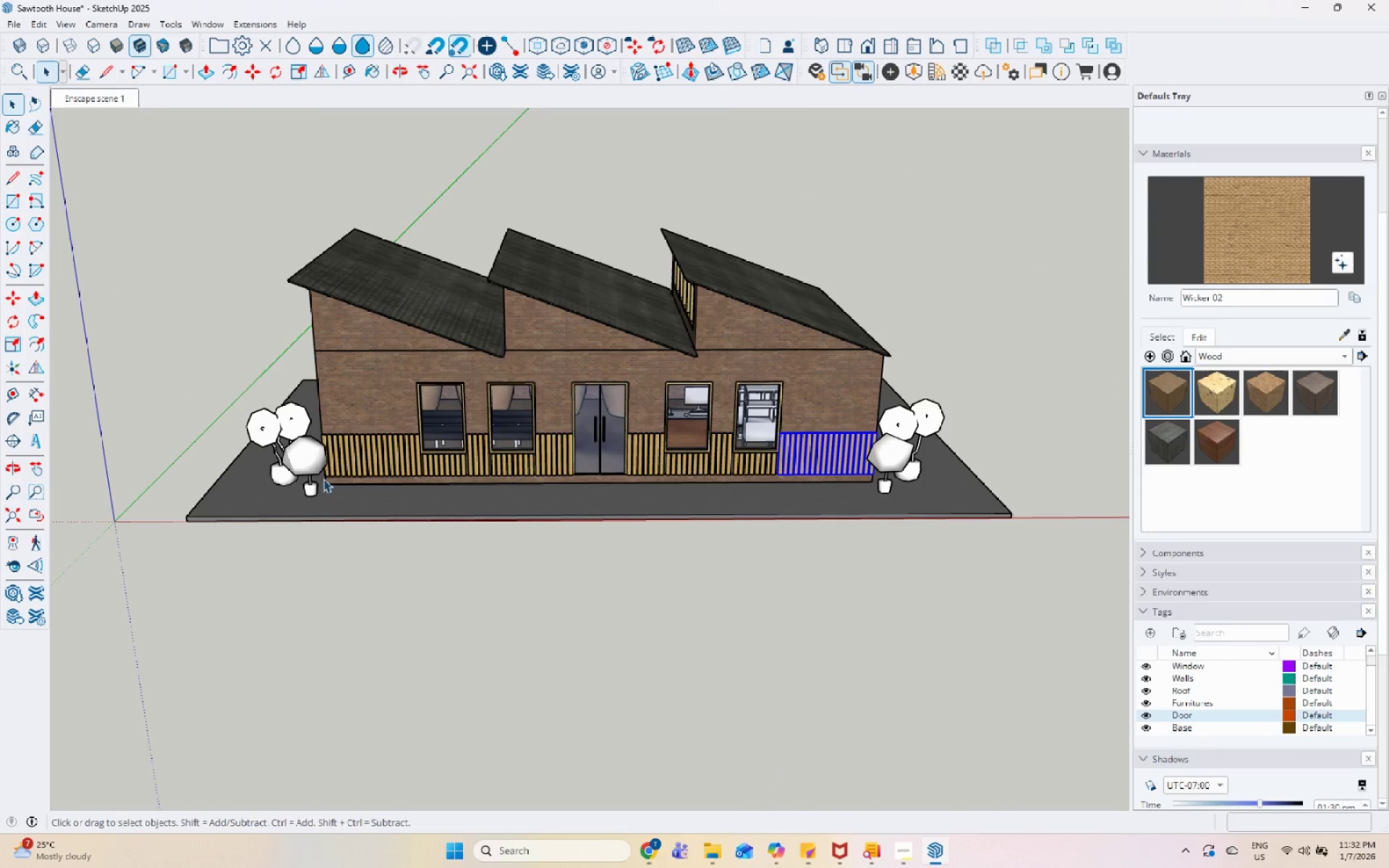 
scroll: coordinate [524, 373], scroll_direction: up, amount: 3.0
 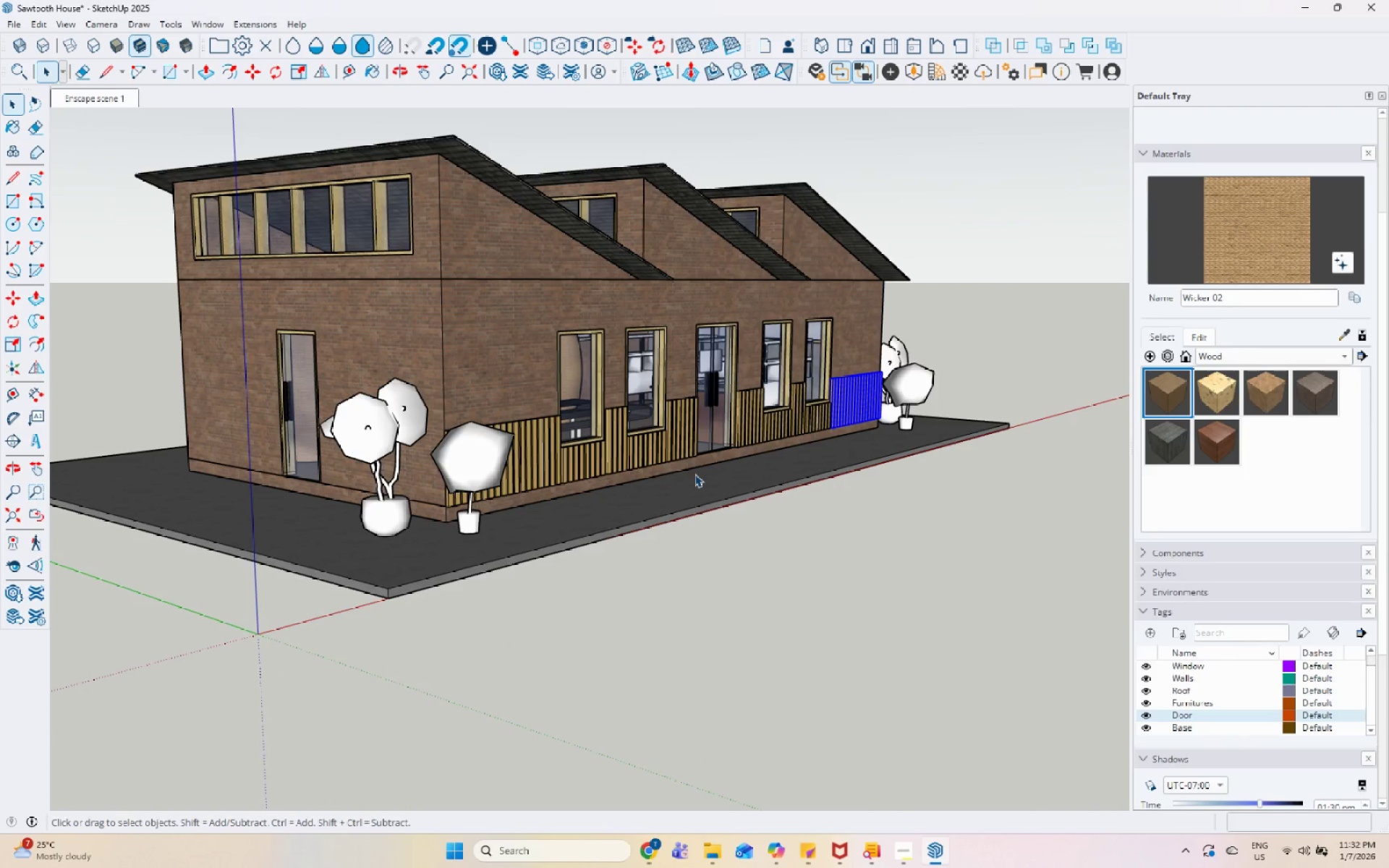 
wait(8.72)
 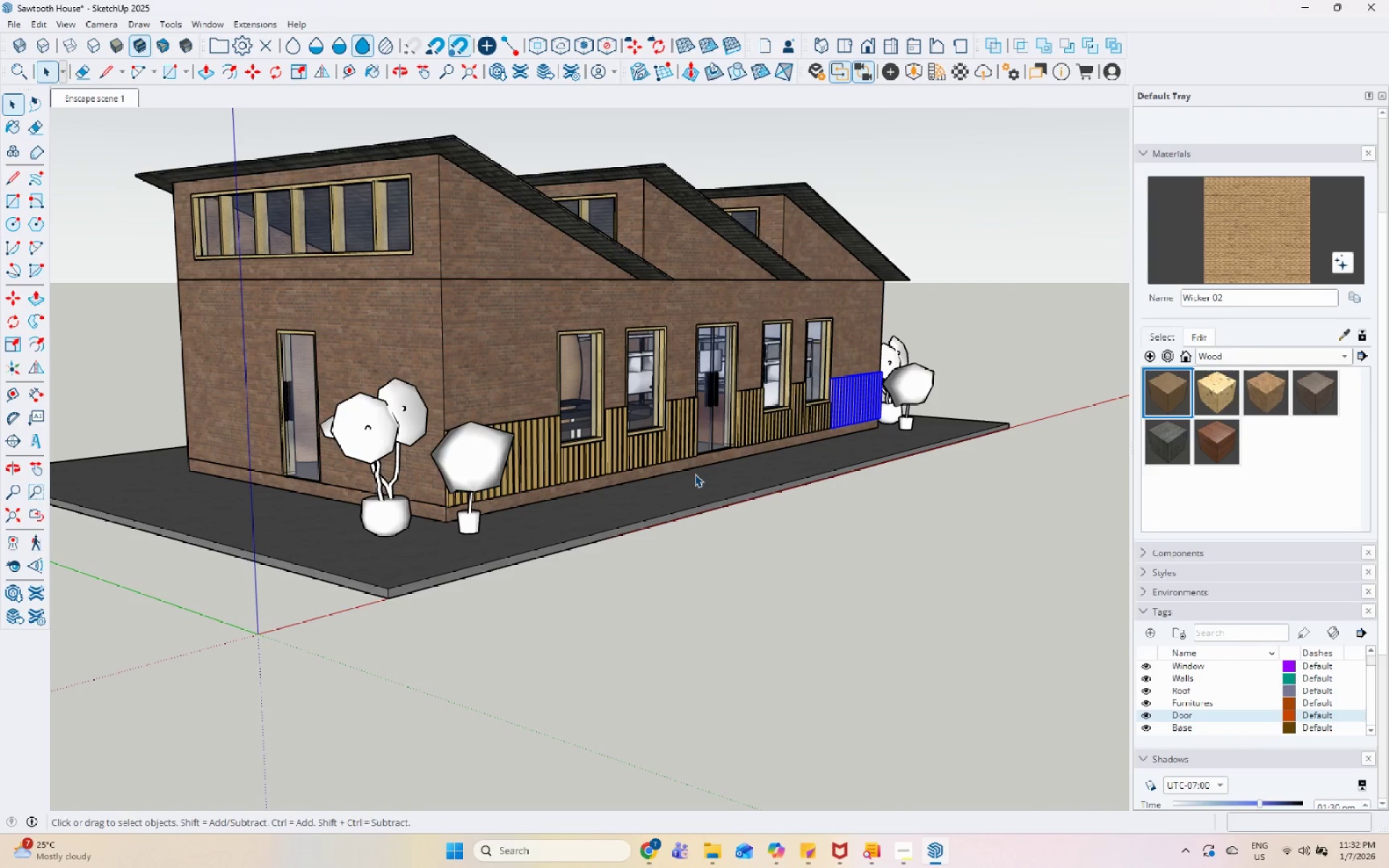 
scroll: coordinate [923, 548], scroll_direction: down, amount: 8.0
 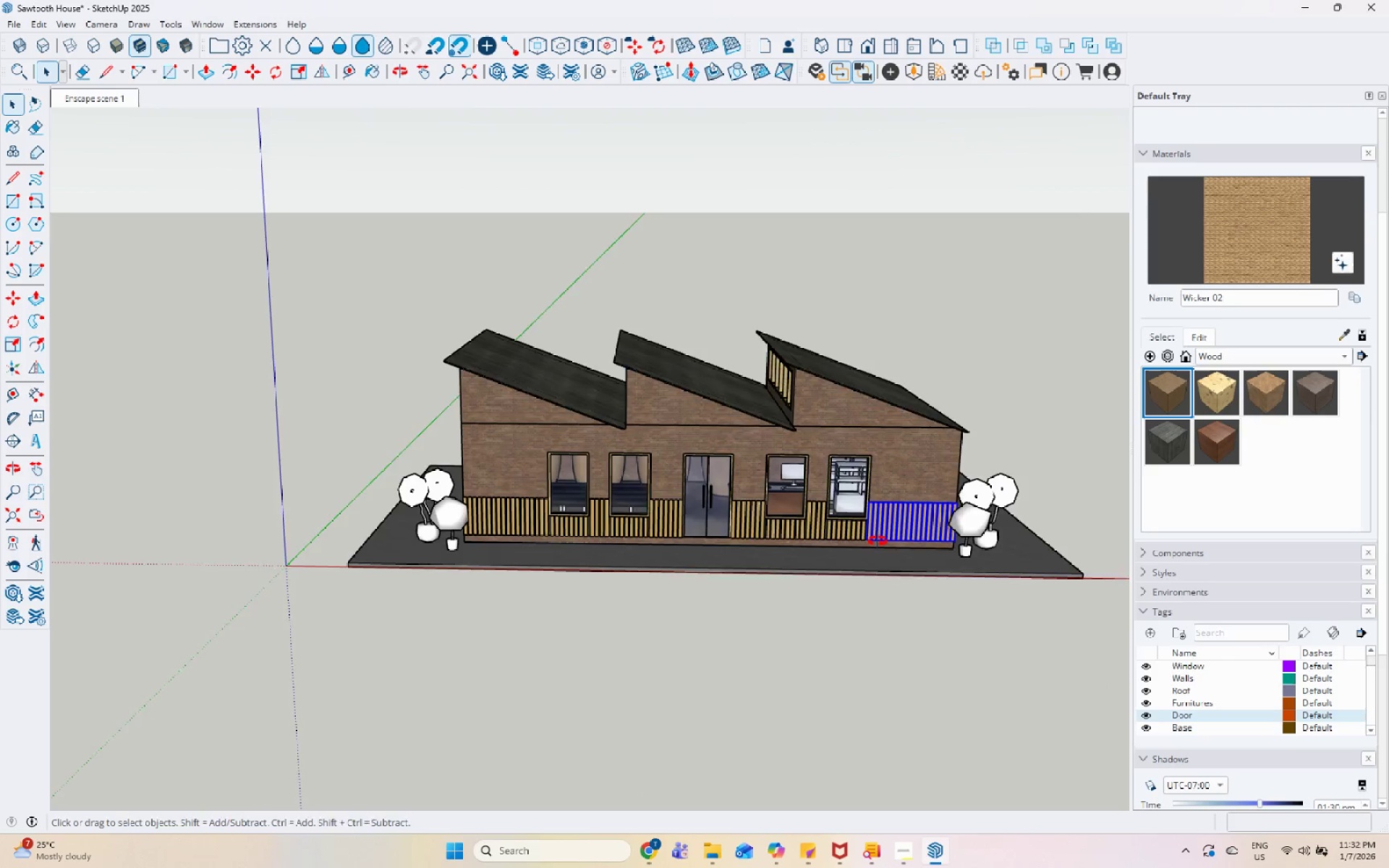 
scroll: coordinate [684, 290], scroll_direction: up, amount: 16.0
 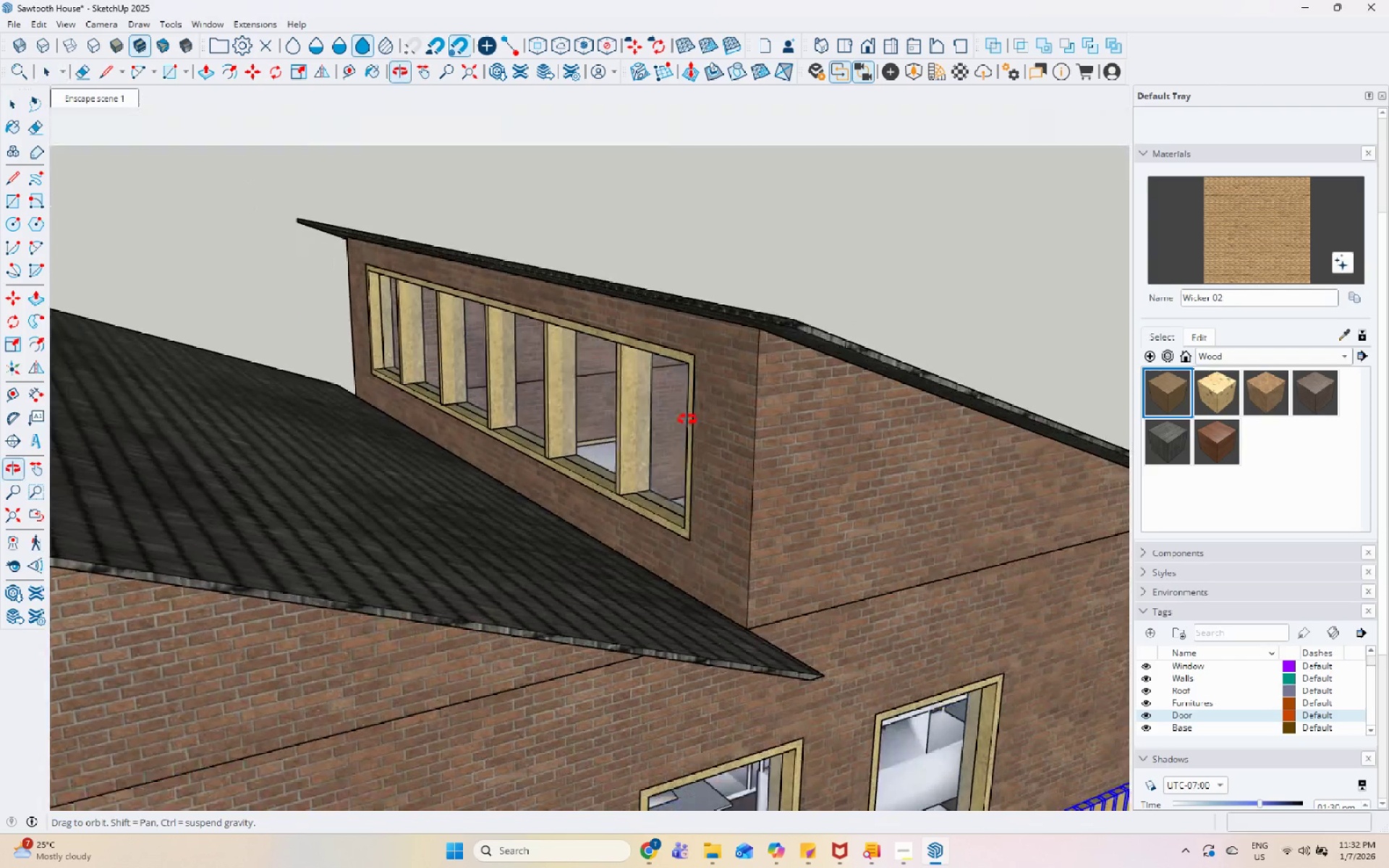 
scroll: coordinate [733, 320], scroll_direction: down, amount: 13.0
 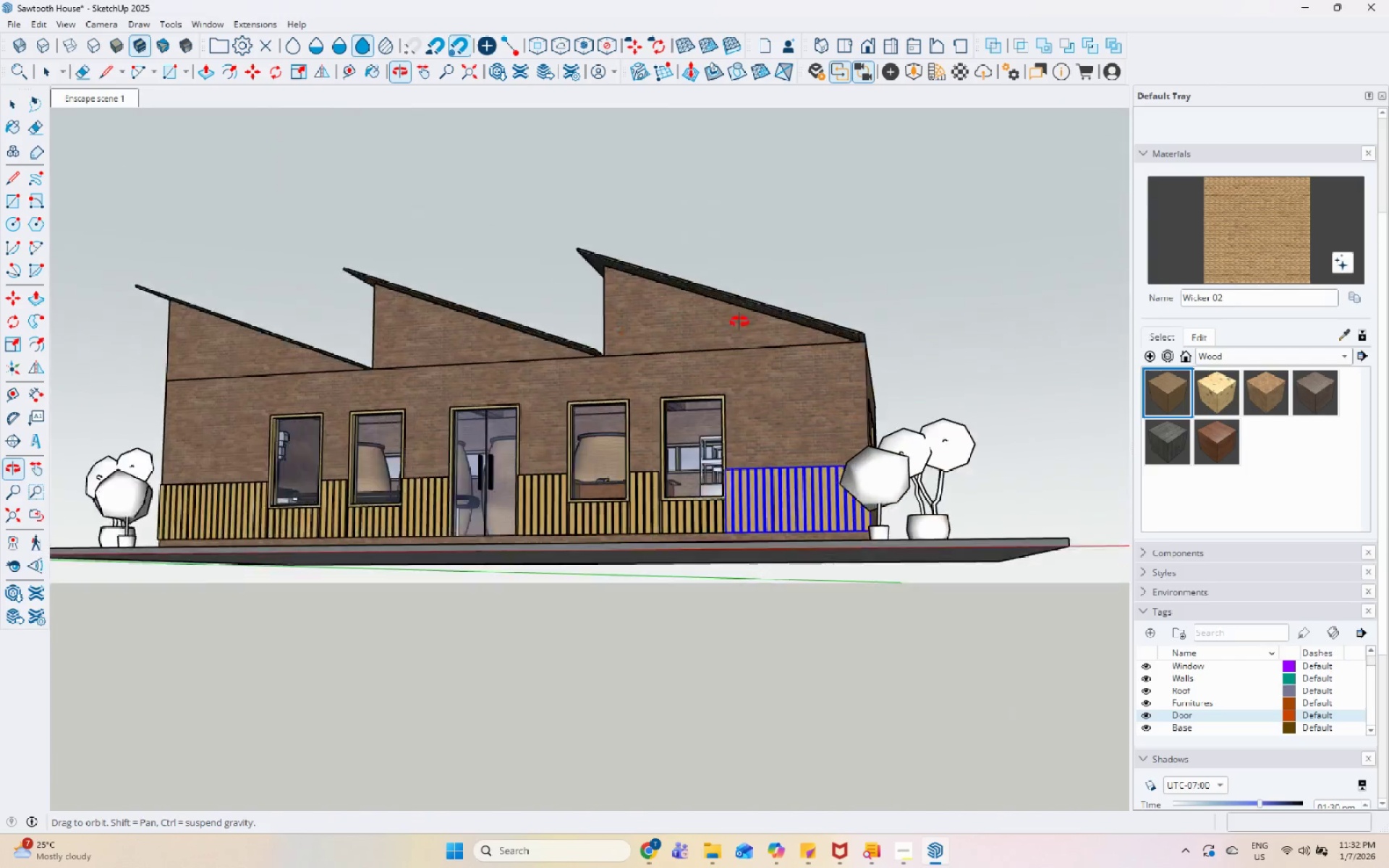 
scroll: coordinate [729, 397], scroll_direction: up, amount: 6.0
 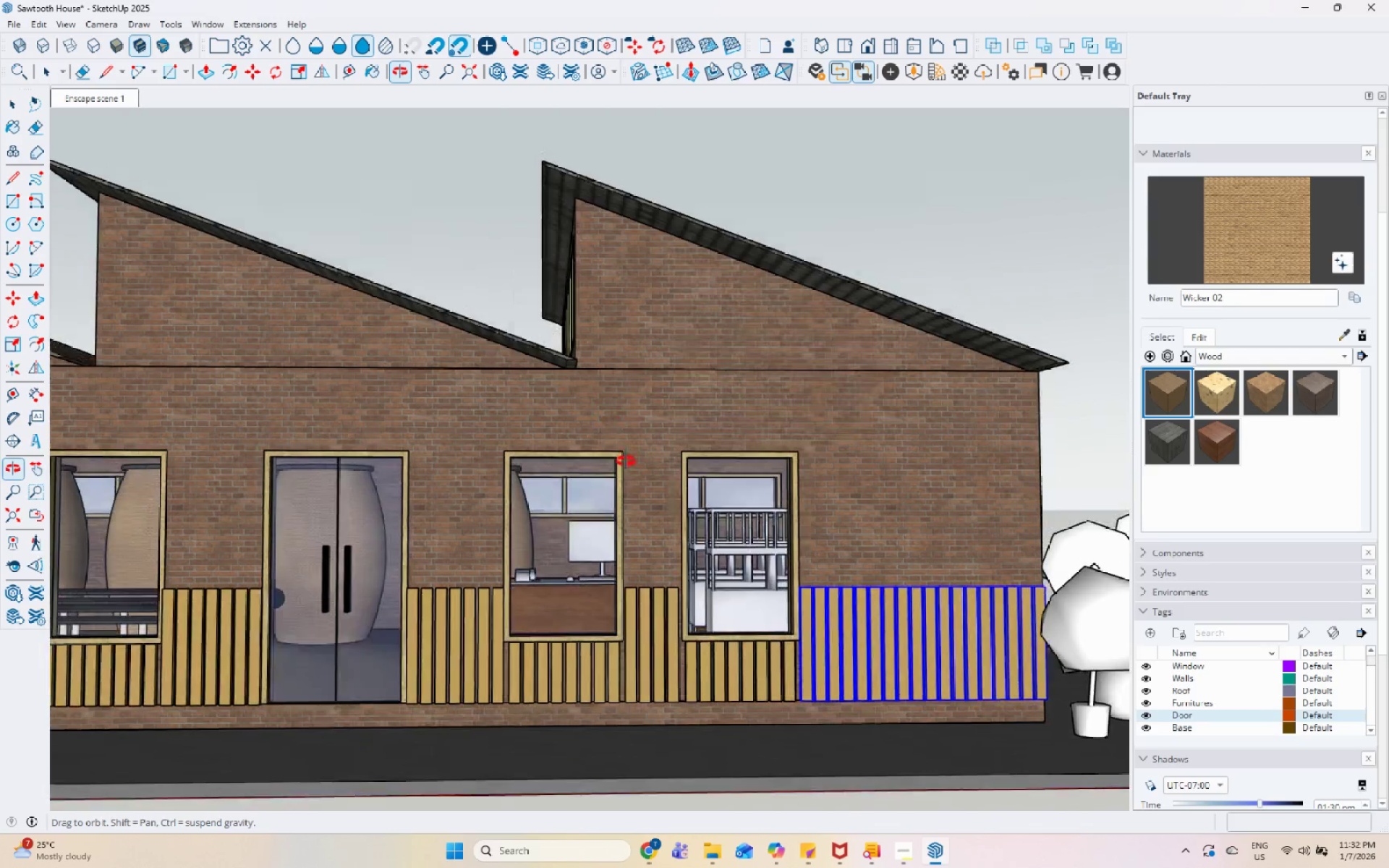 
scroll: coordinate [724, 360], scroll_direction: down, amount: 9.0
 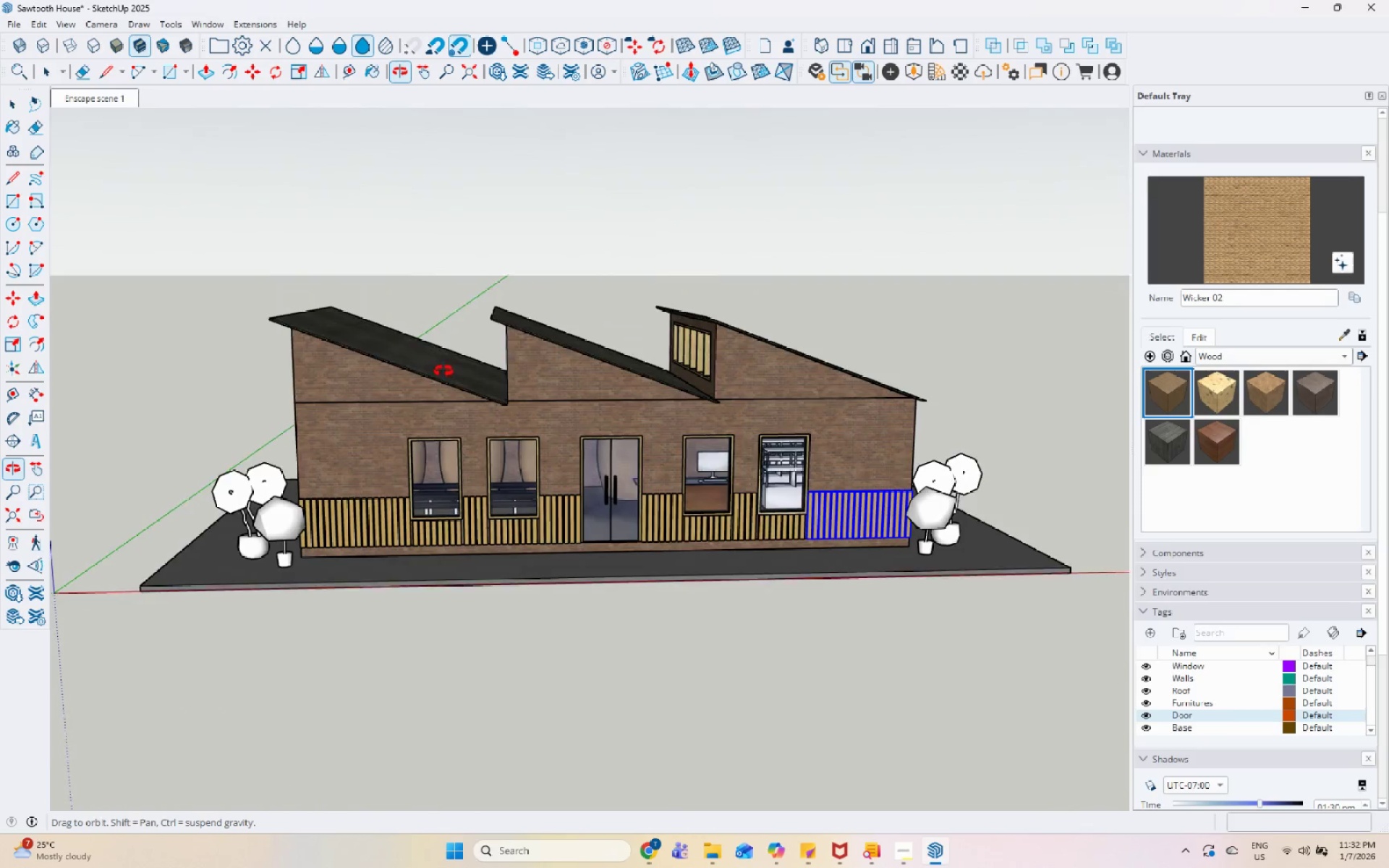 
left_click([906, 858])